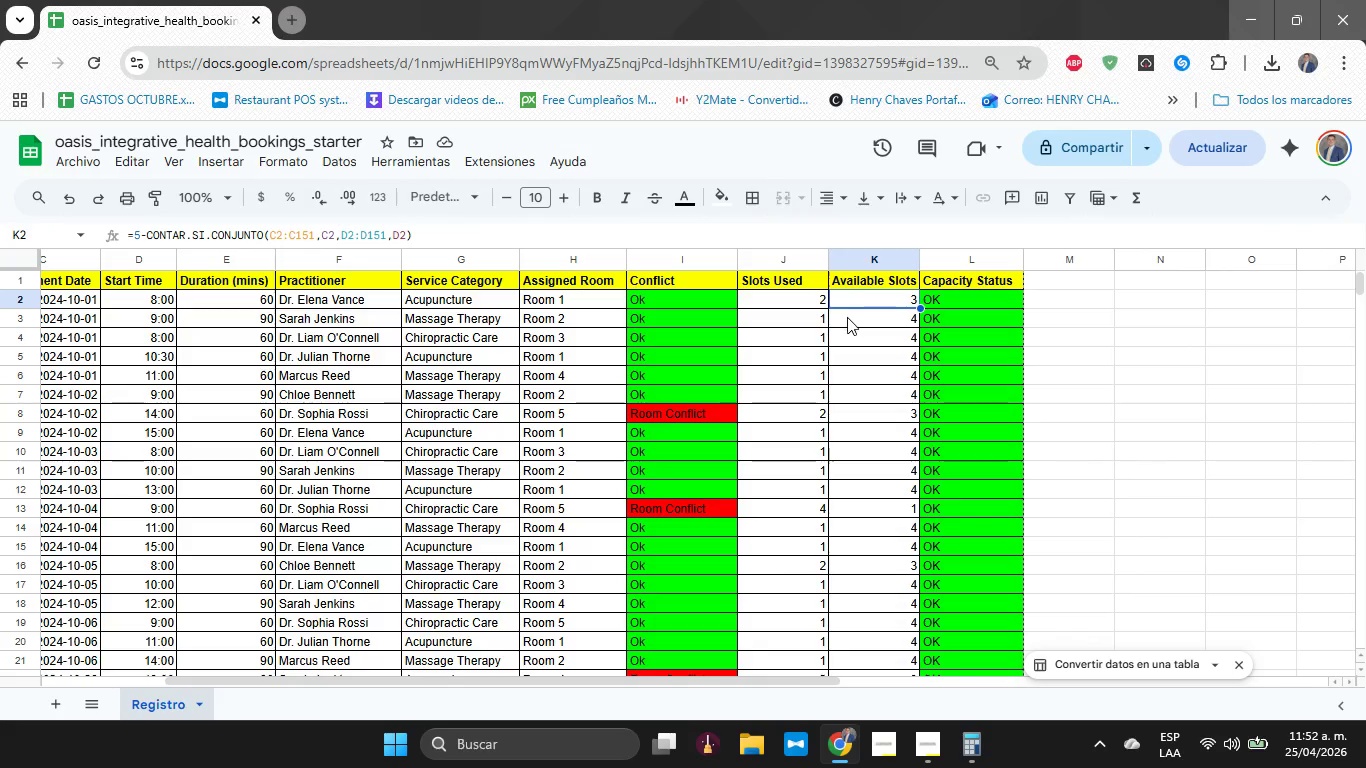 
left_click([847, 317])
 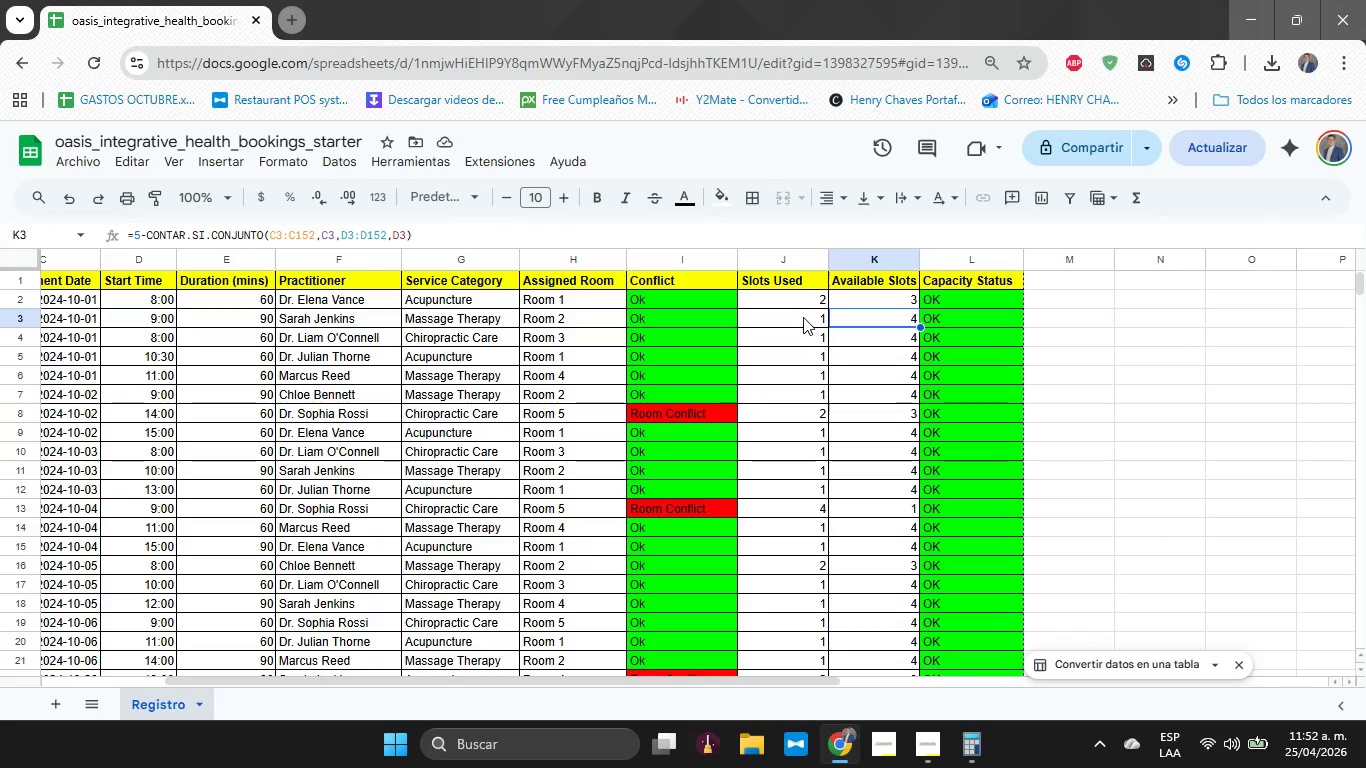 
double_click([803, 317])
 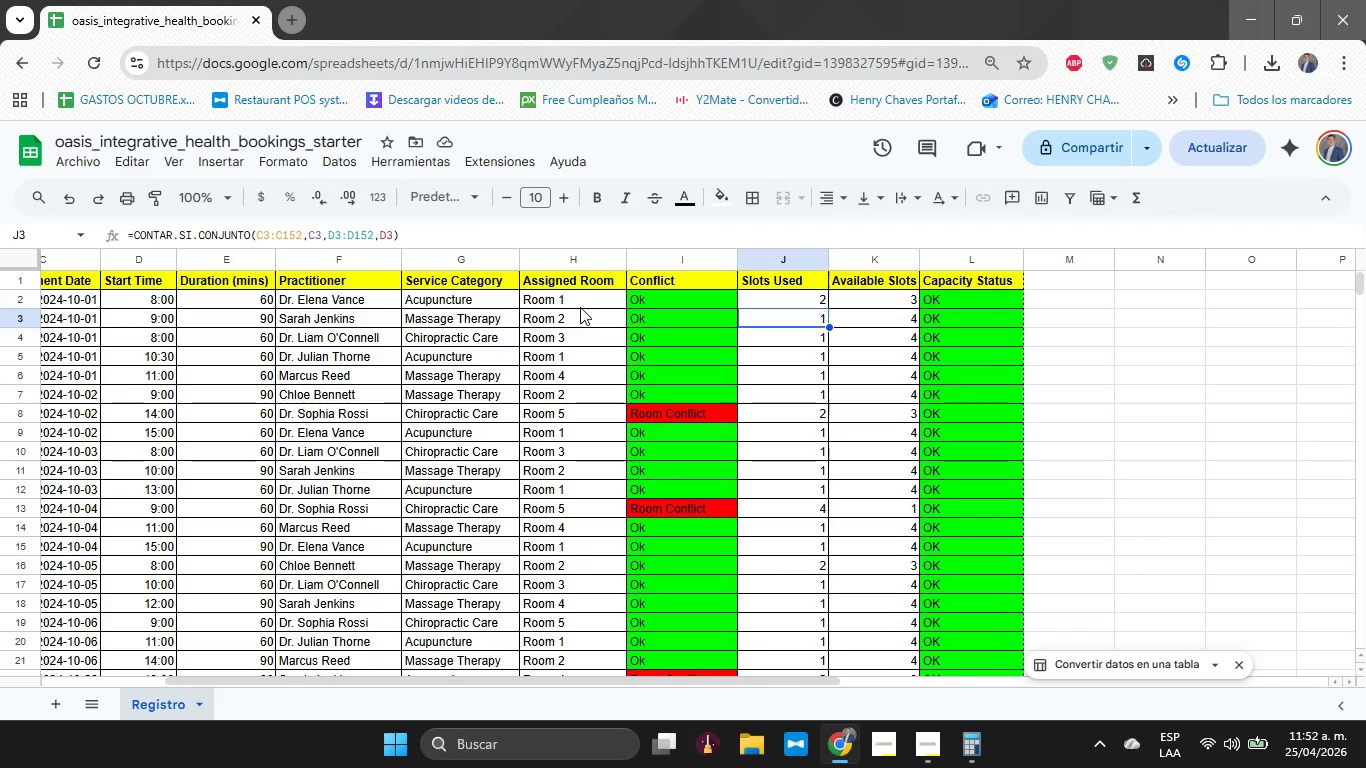 
left_click([582, 305])
 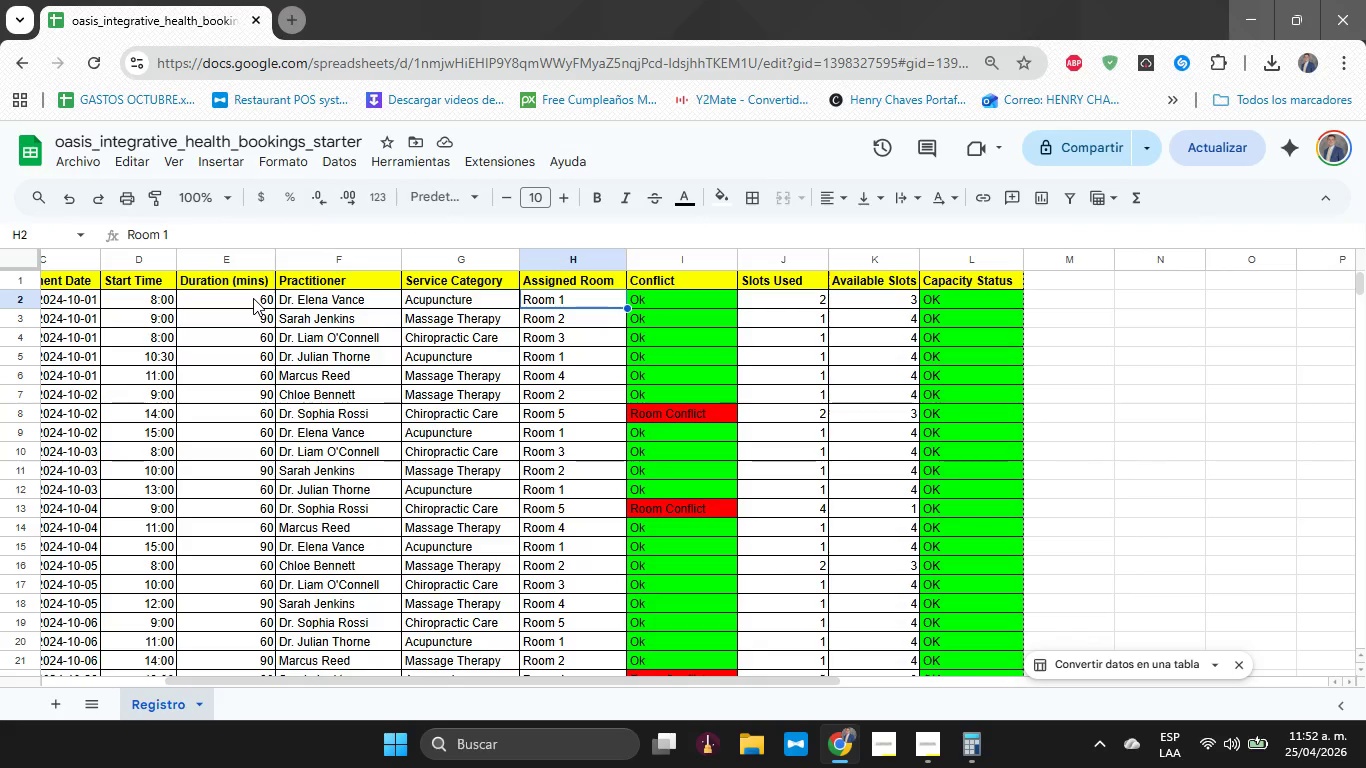 
left_click([253, 298])
 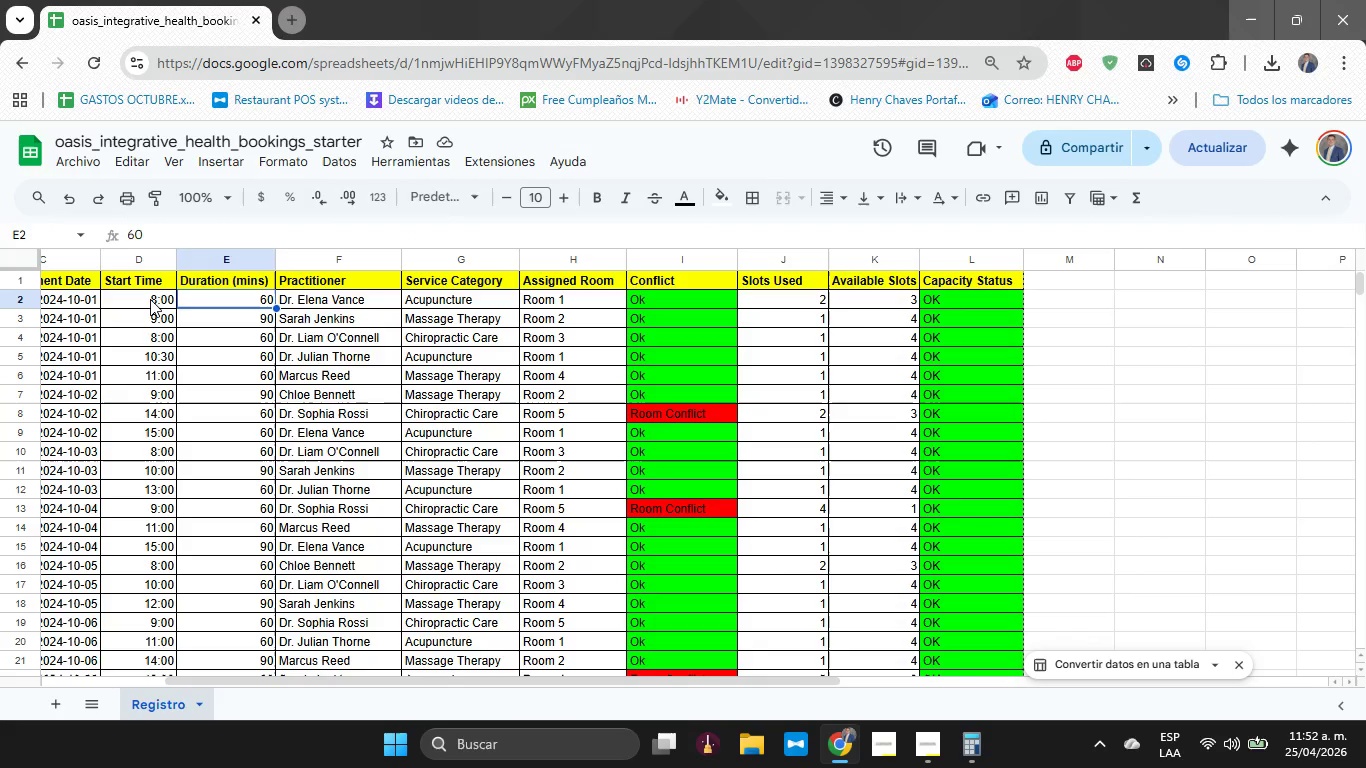 
left_click([150, 299])
 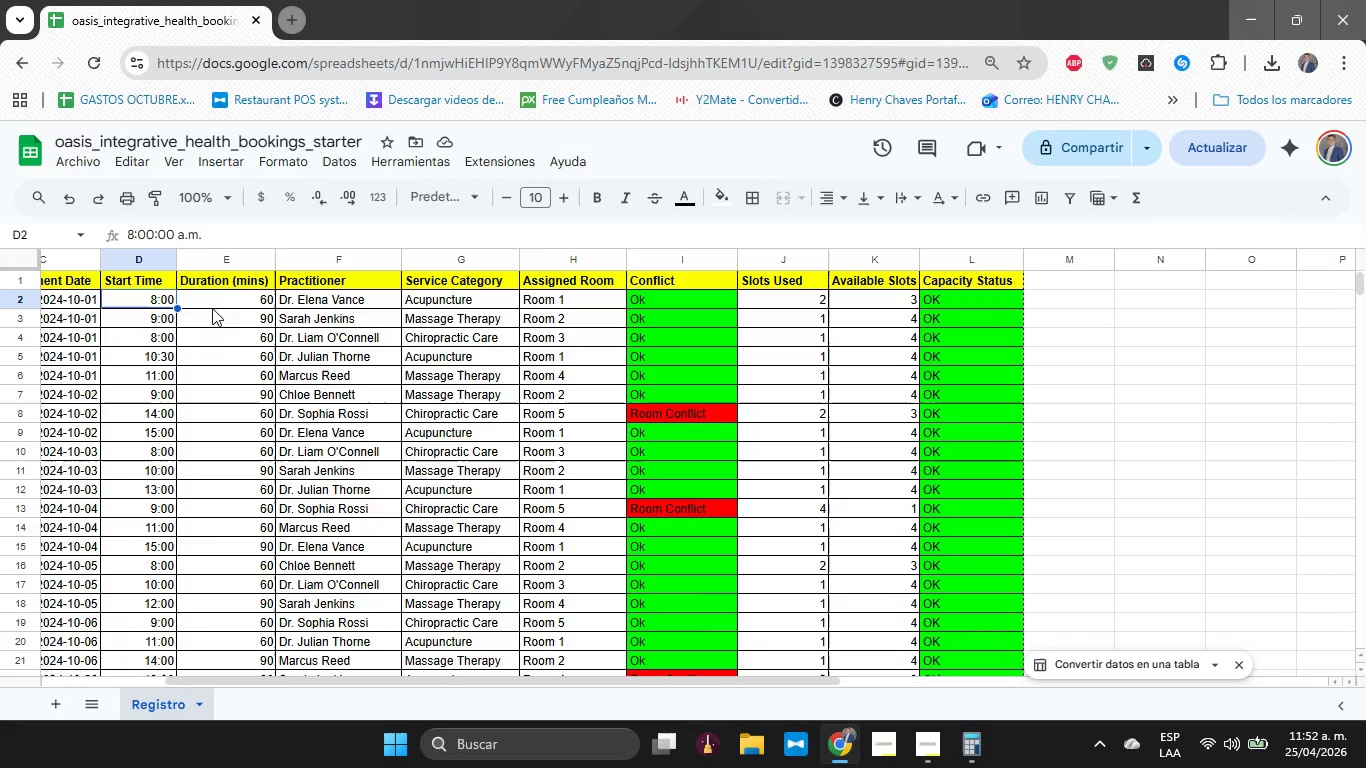 
left_click([573, 299])
 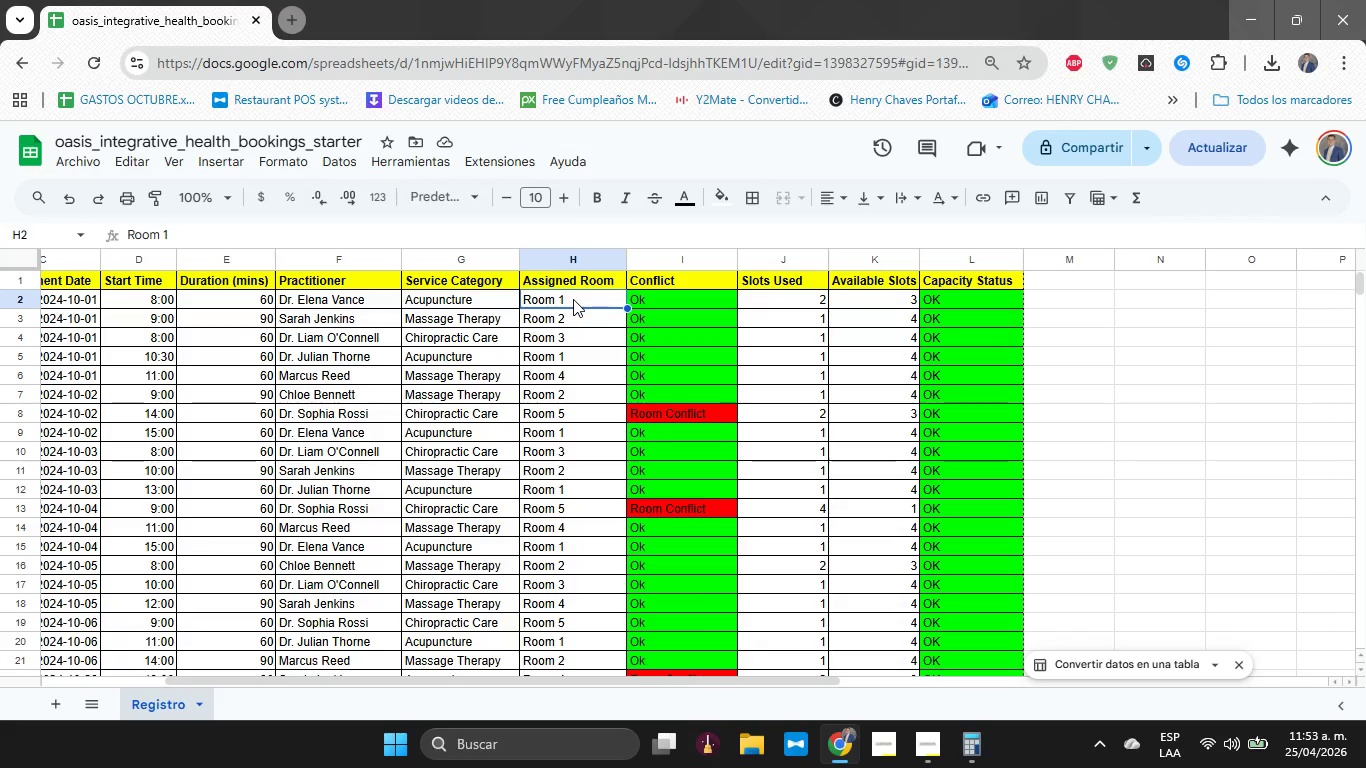 
key(5)
 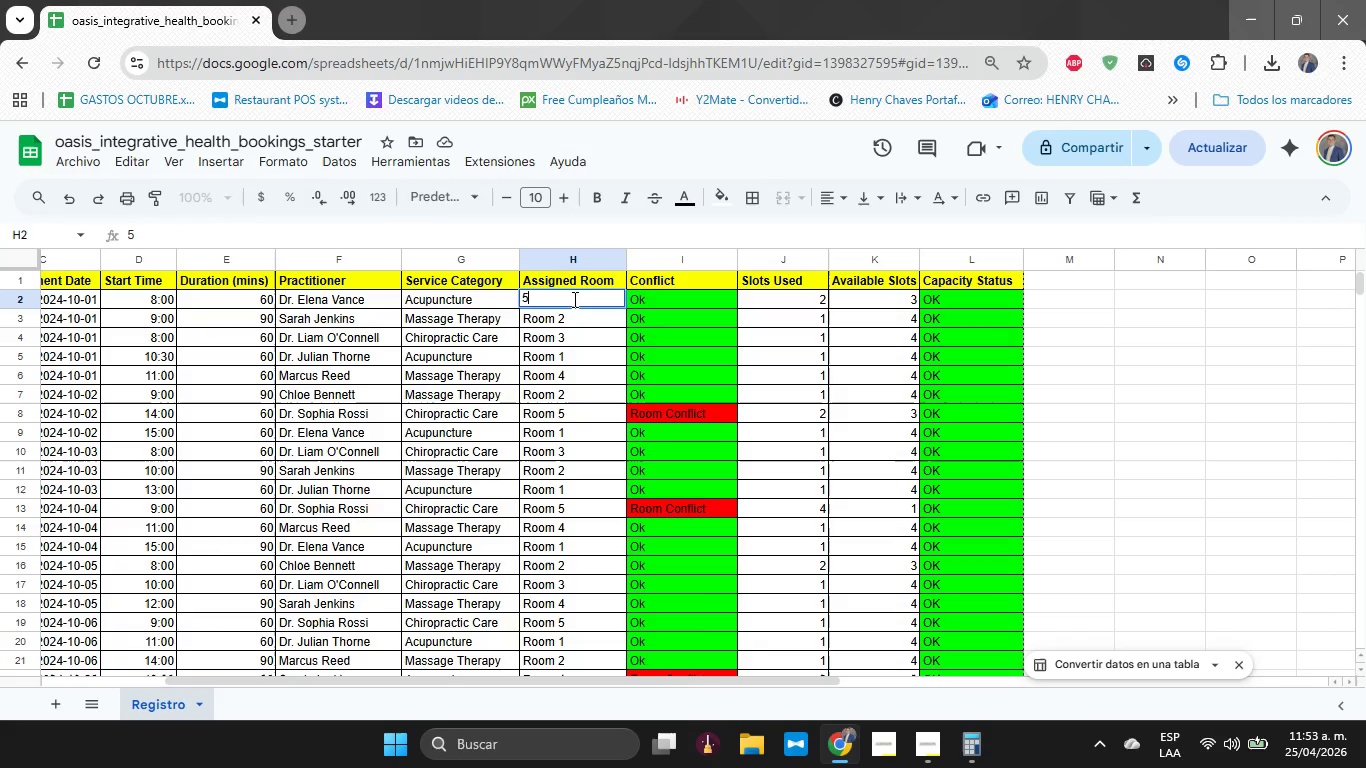 
key(Enter)
 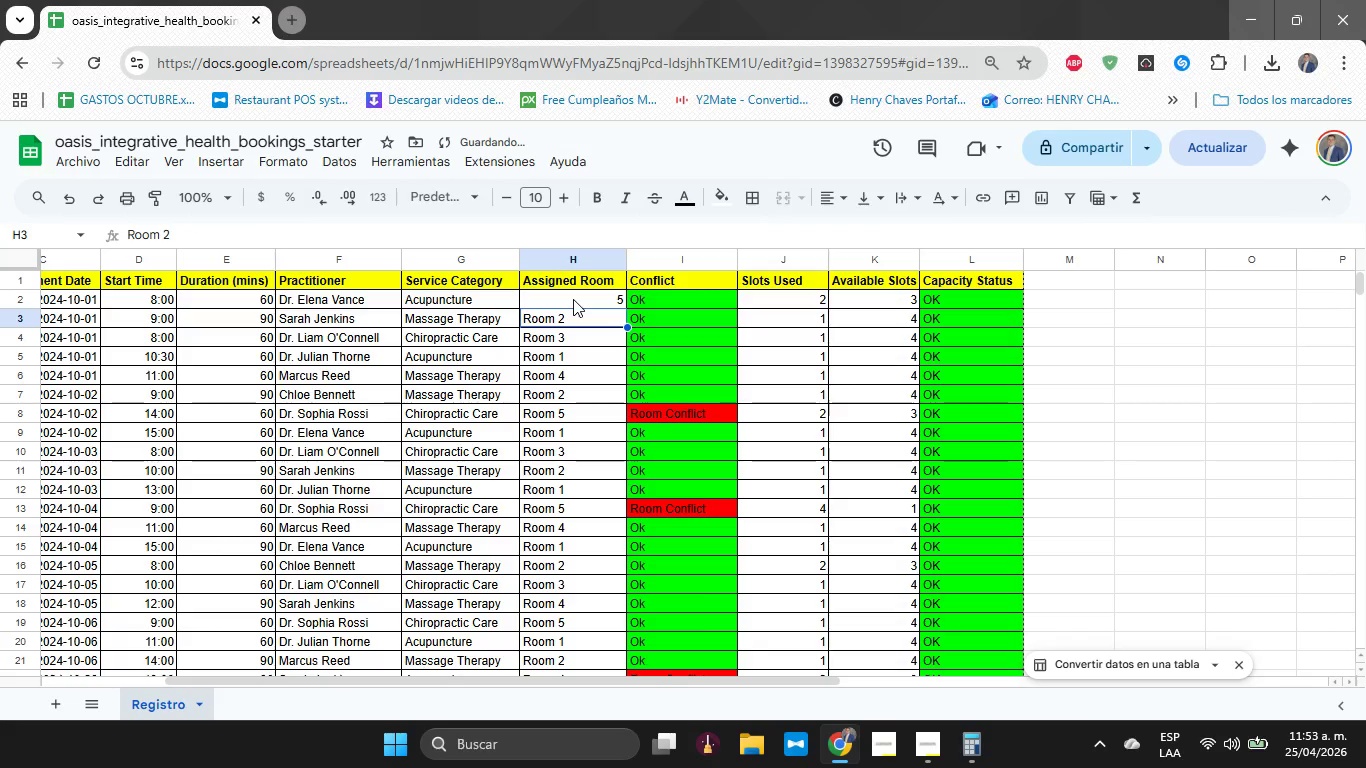 
key(Control+Z)
 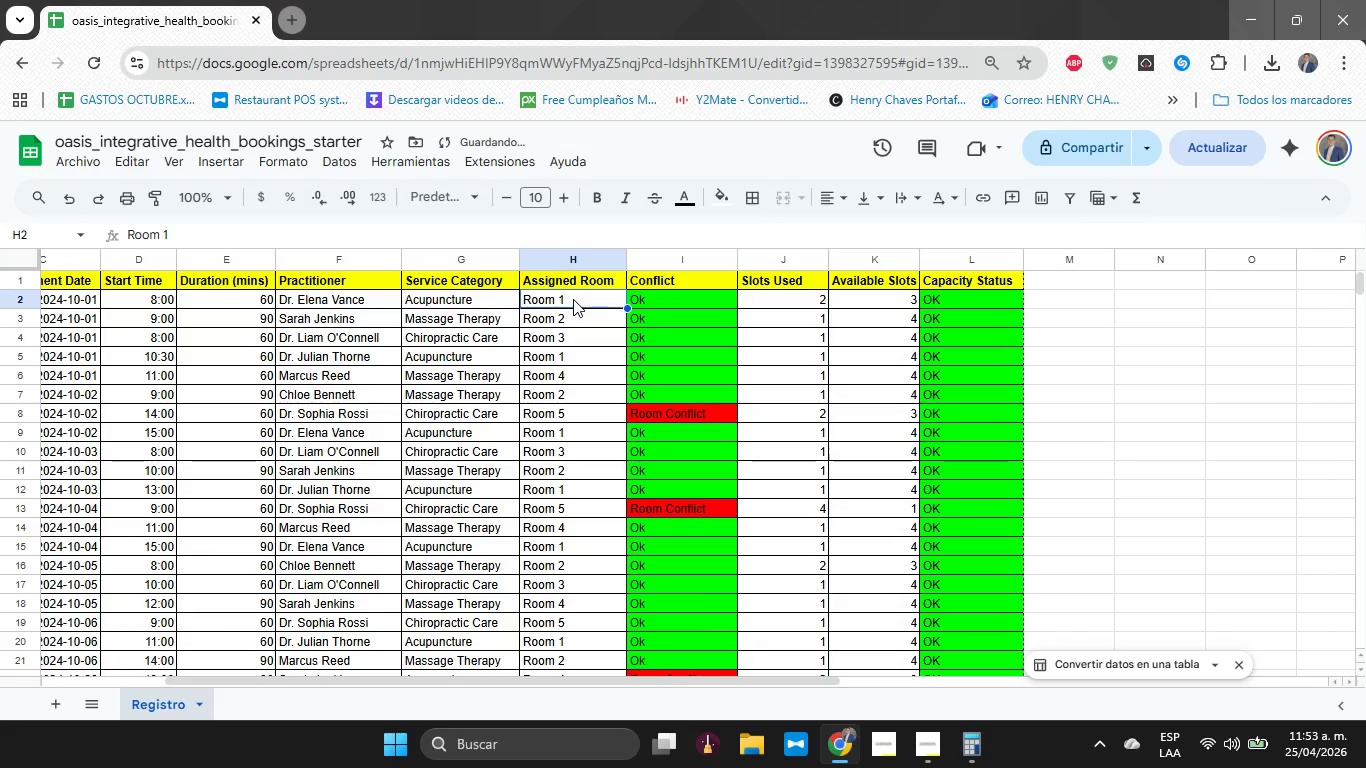 
double_click([573, 299])
 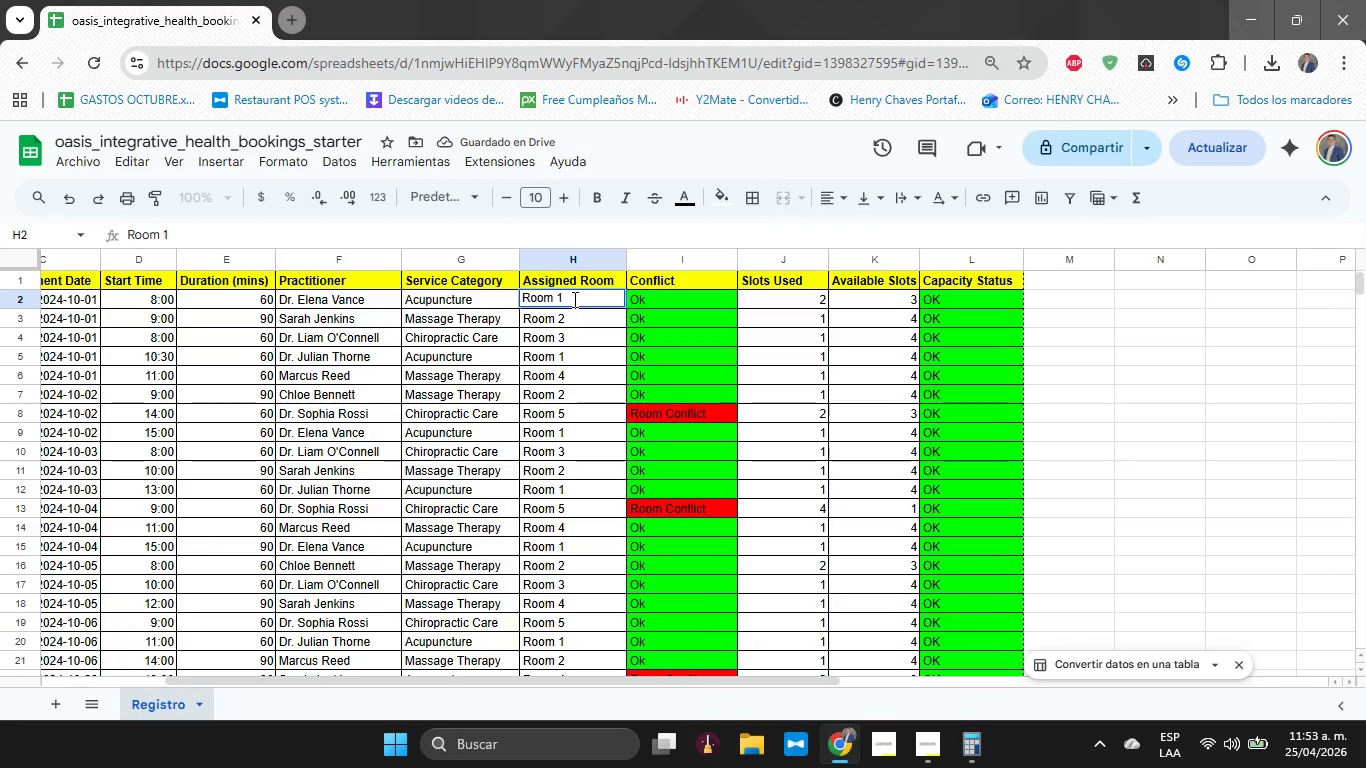 
left_click([573, 299])
 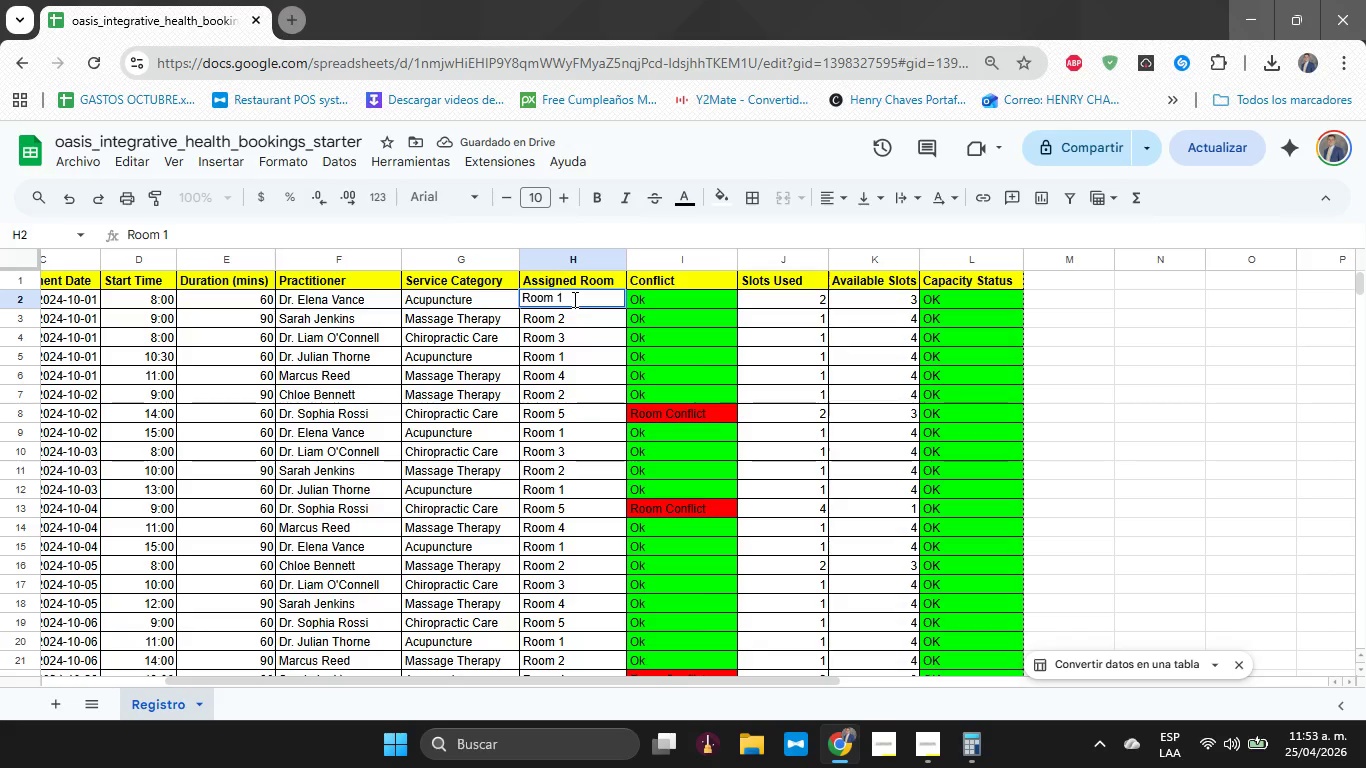 
key(Backspace)
 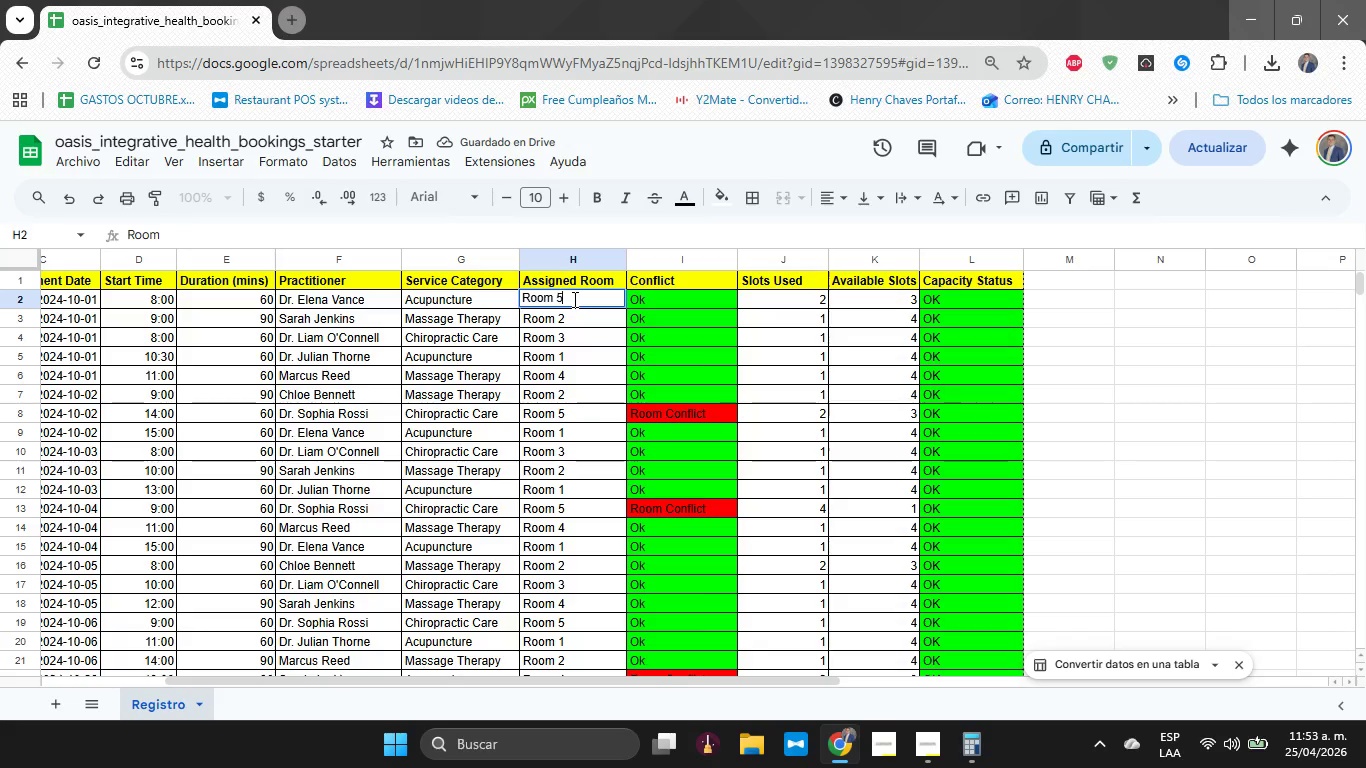 
key(5)
 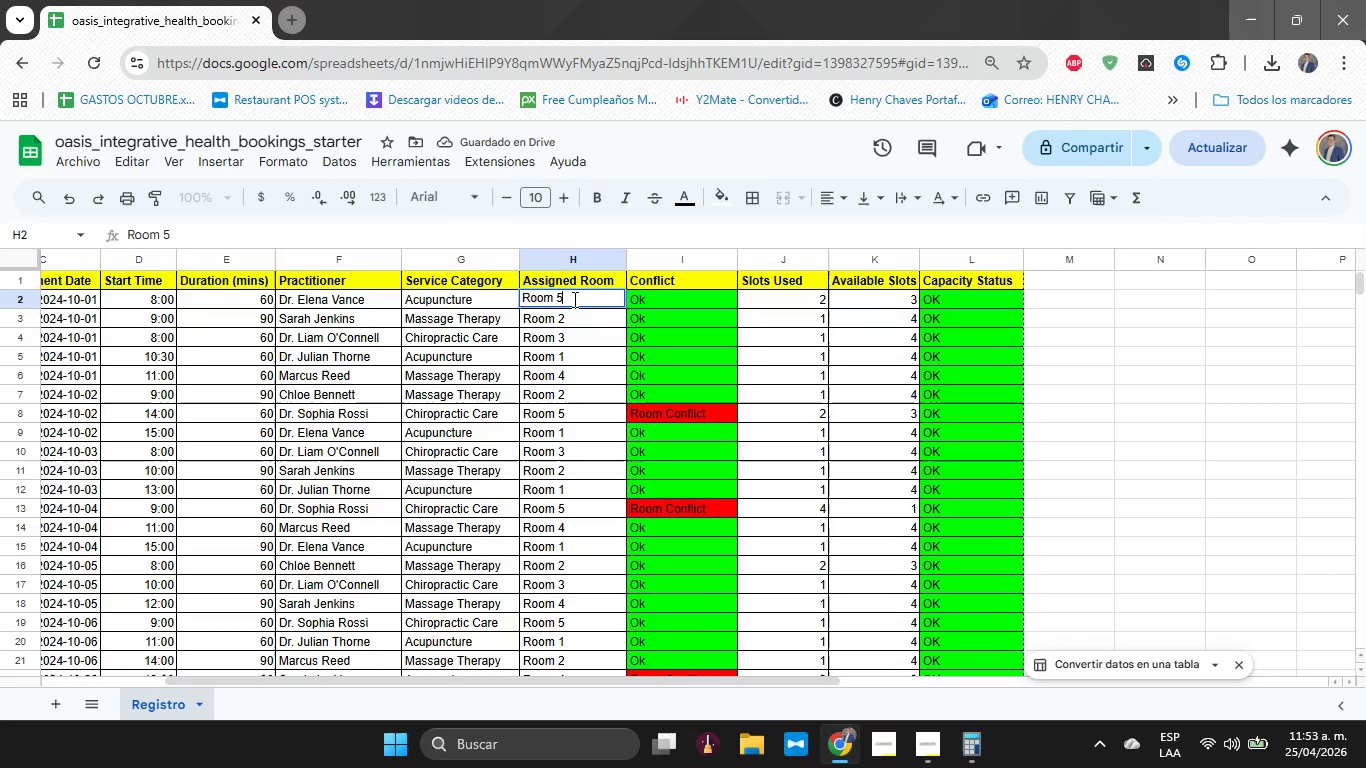 
key(Enter)
 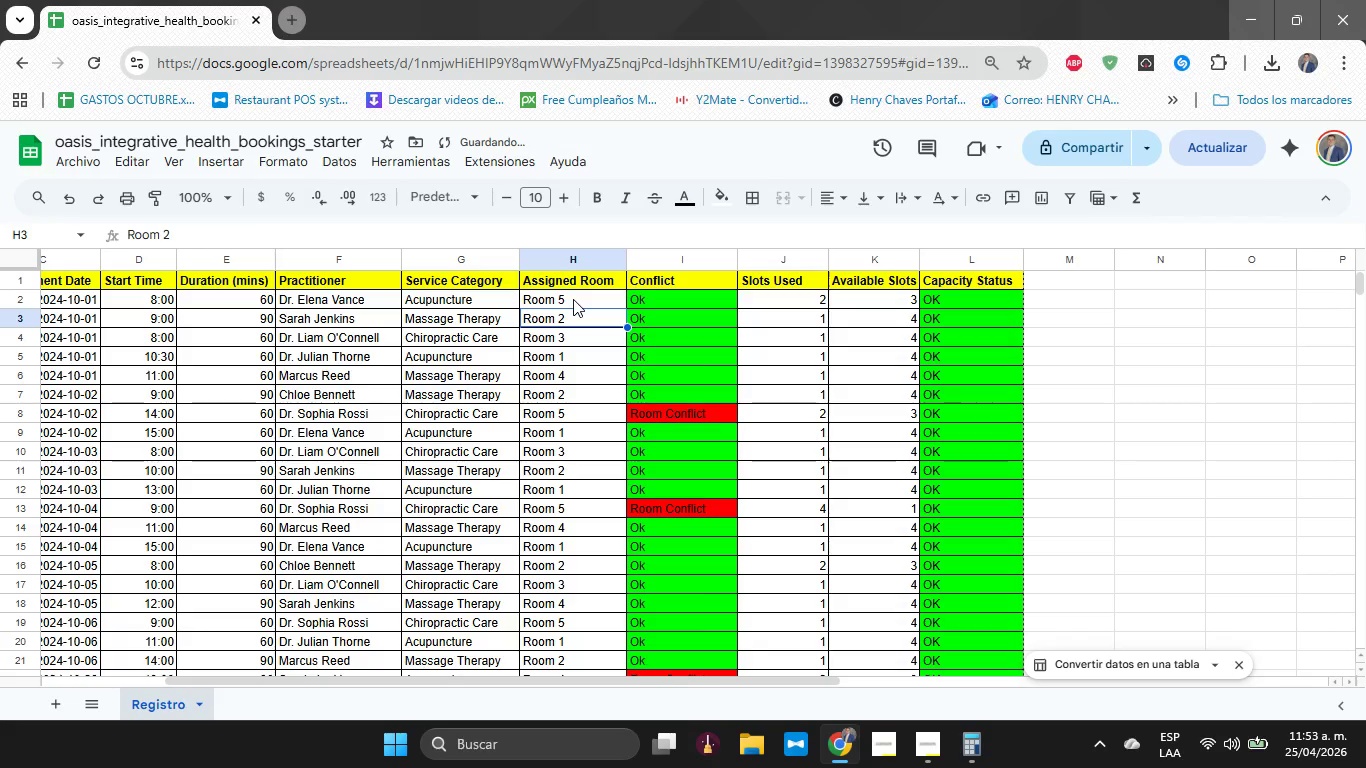 
key(Control+Z)
 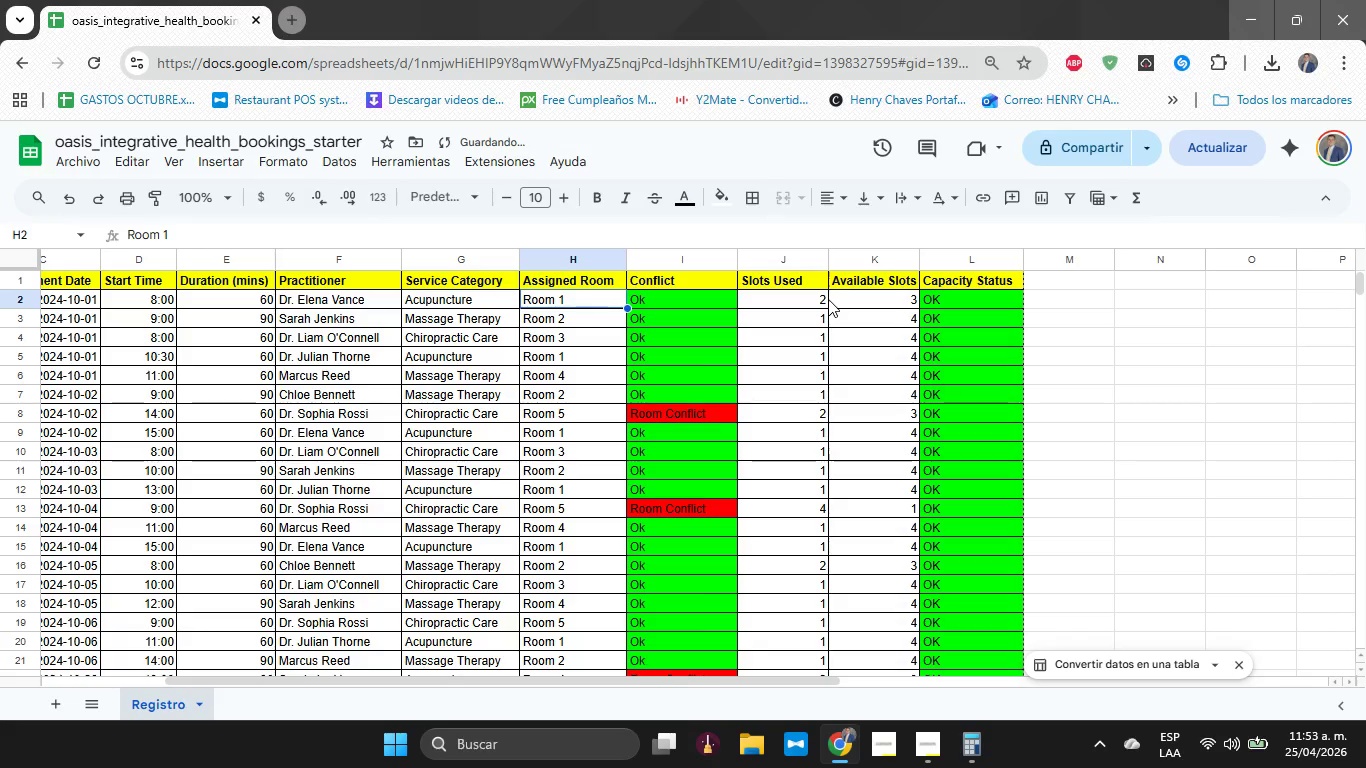 
left_click([812, 300])
 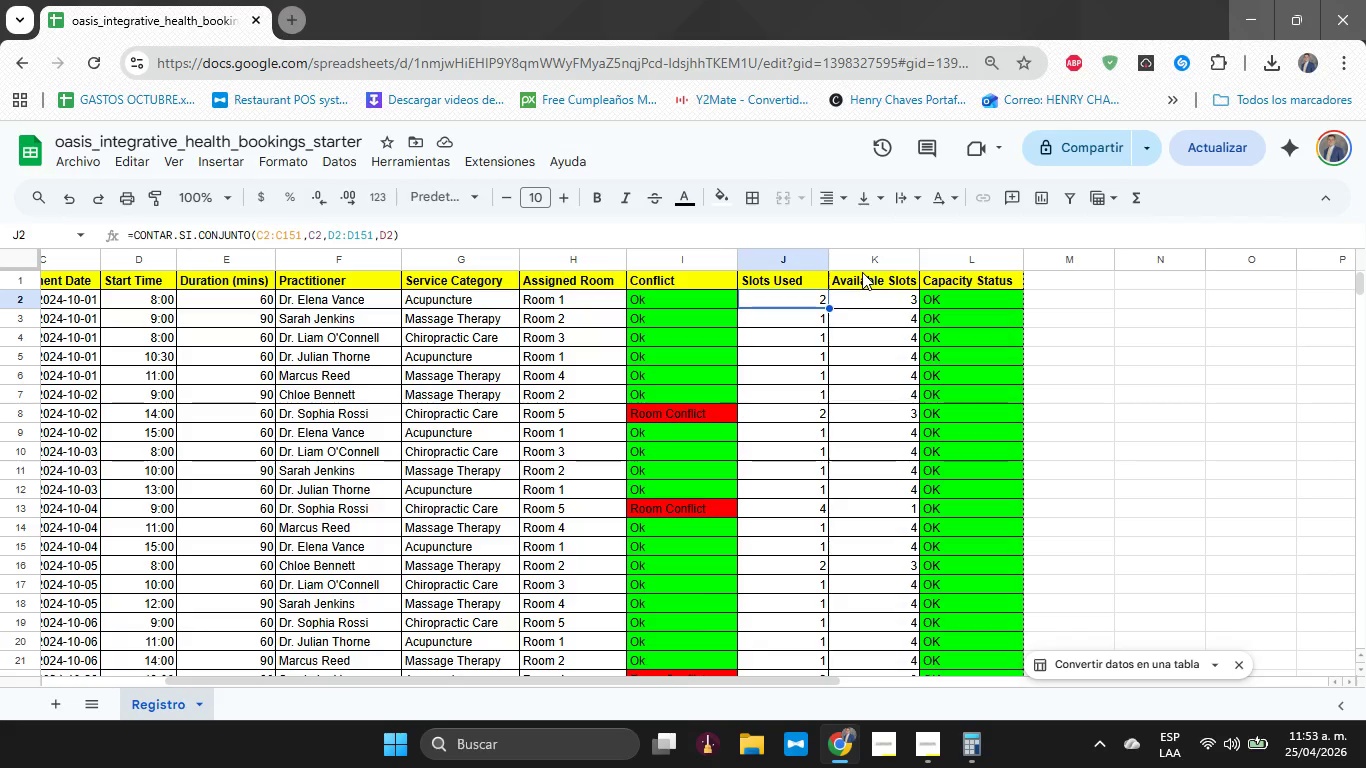 
wait(22.61)
 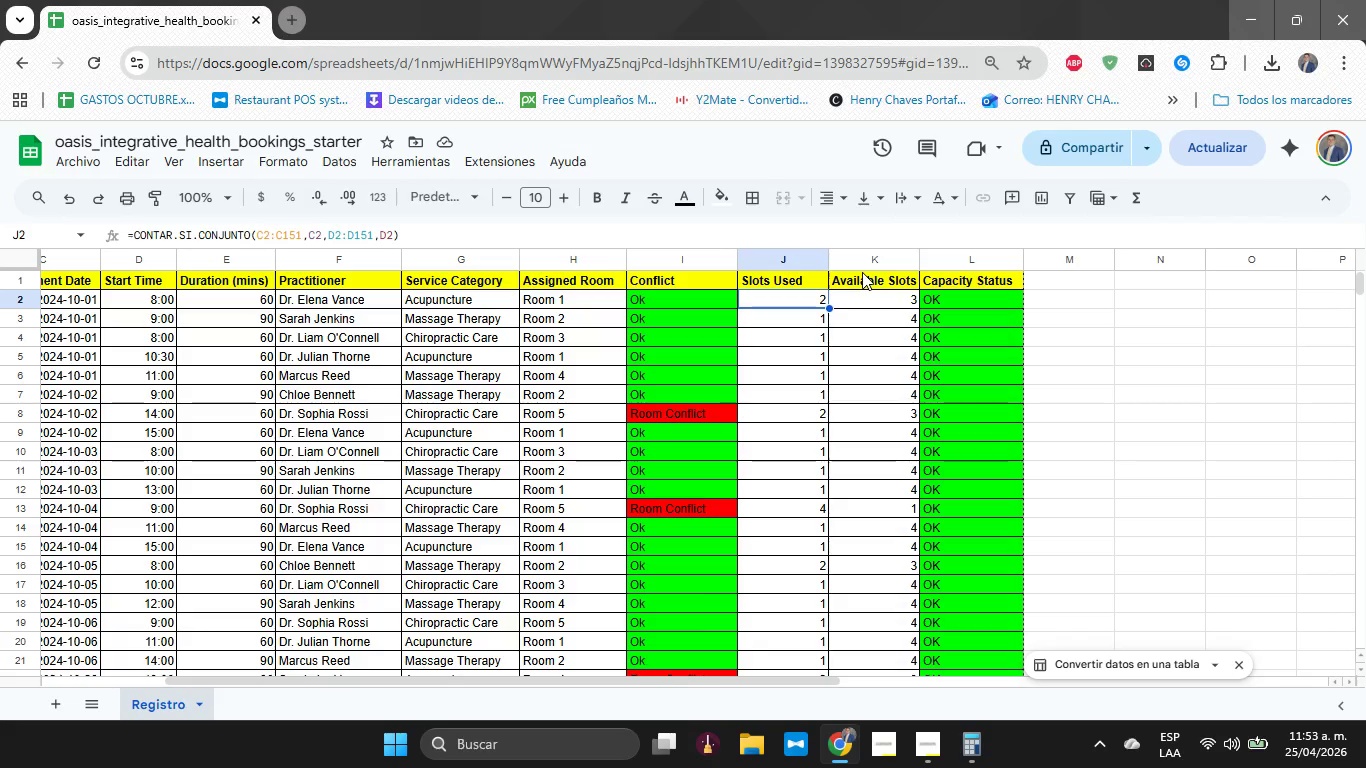 
left_click([865, 302])
 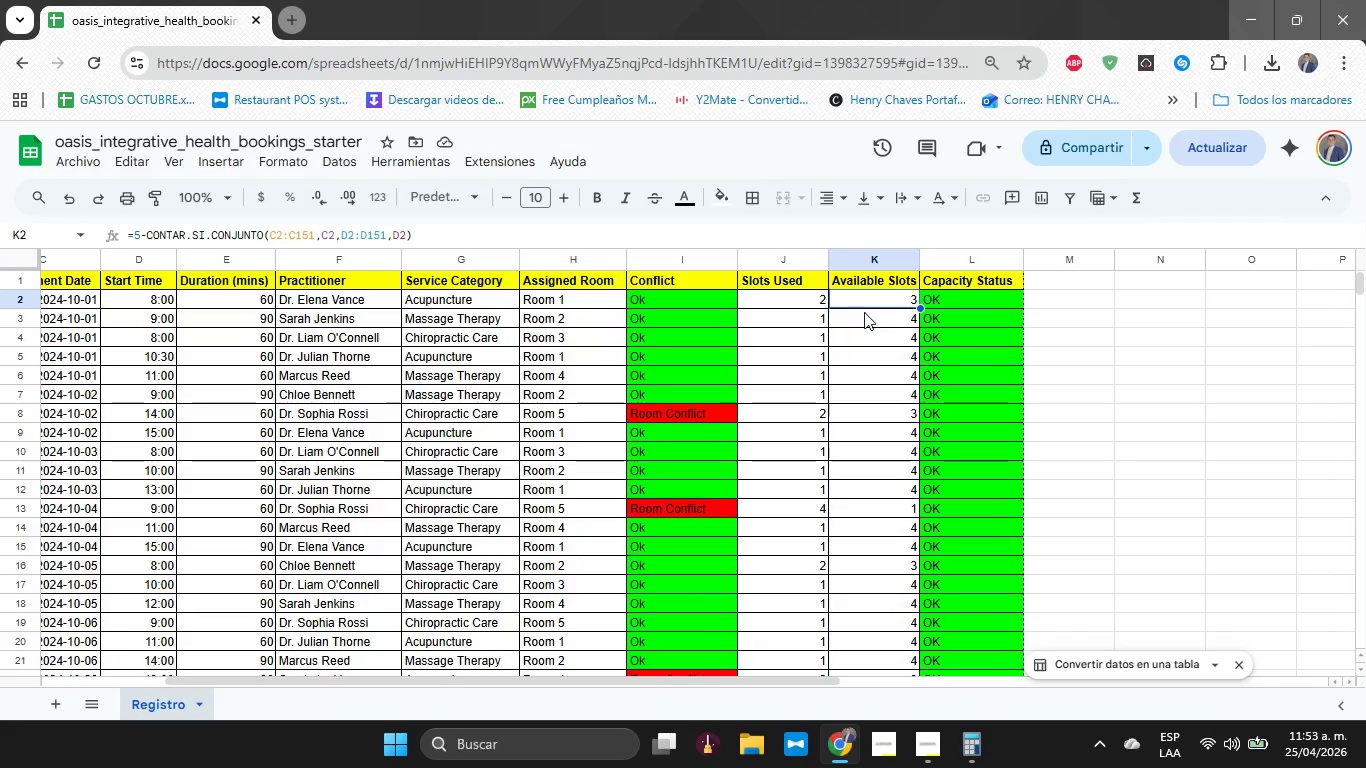 
scroll: coordinate [864, 315], scroll_direction: down, amount: 26.0
 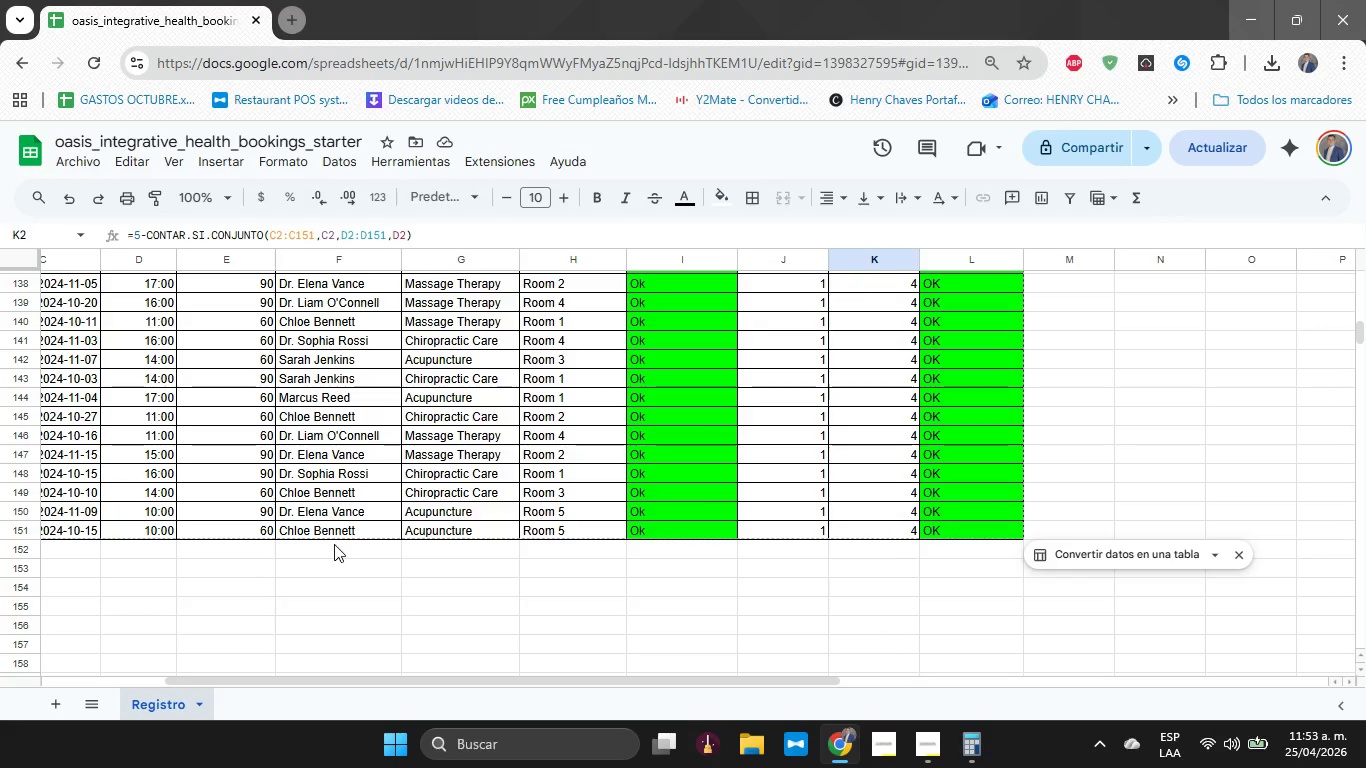 
scroll: coordinate [367, 510], scroll_direction: up, amount: 30.0
 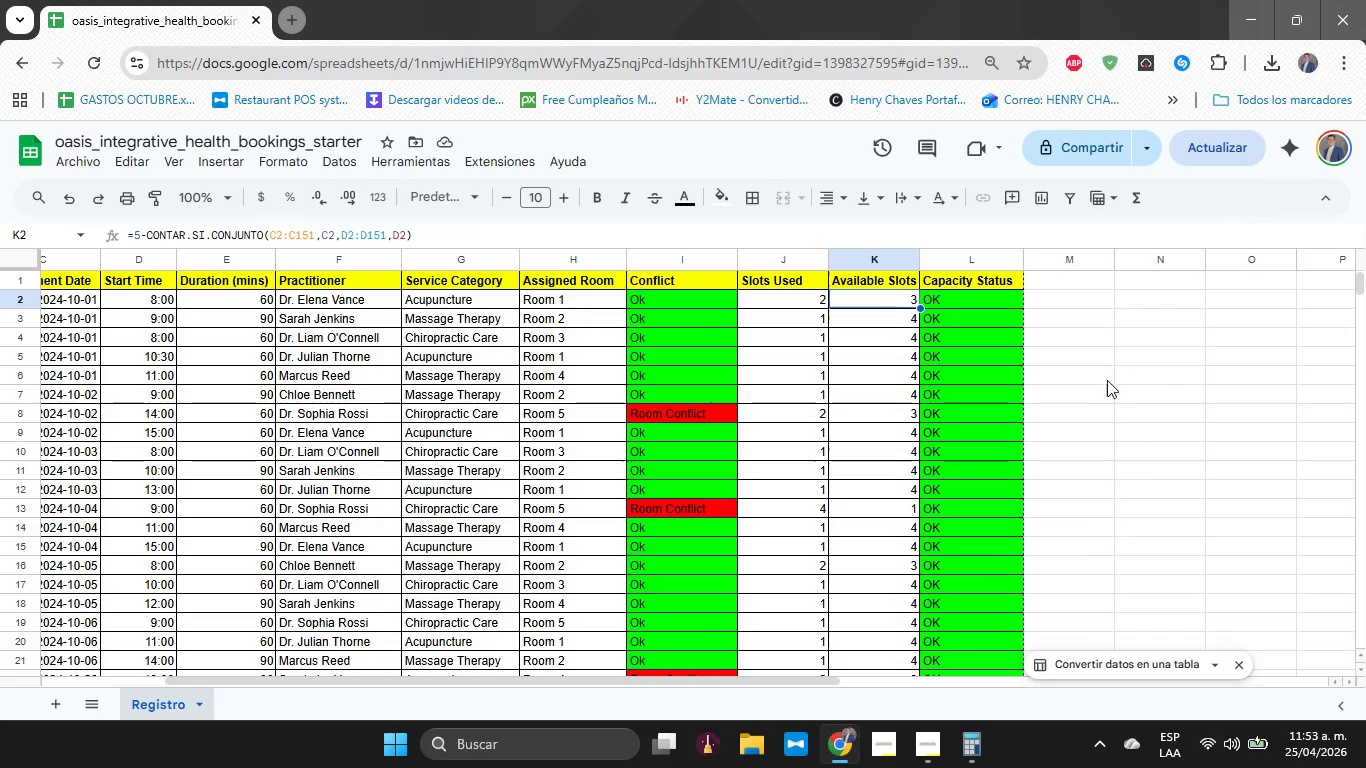 
left_click([1160, 387])
 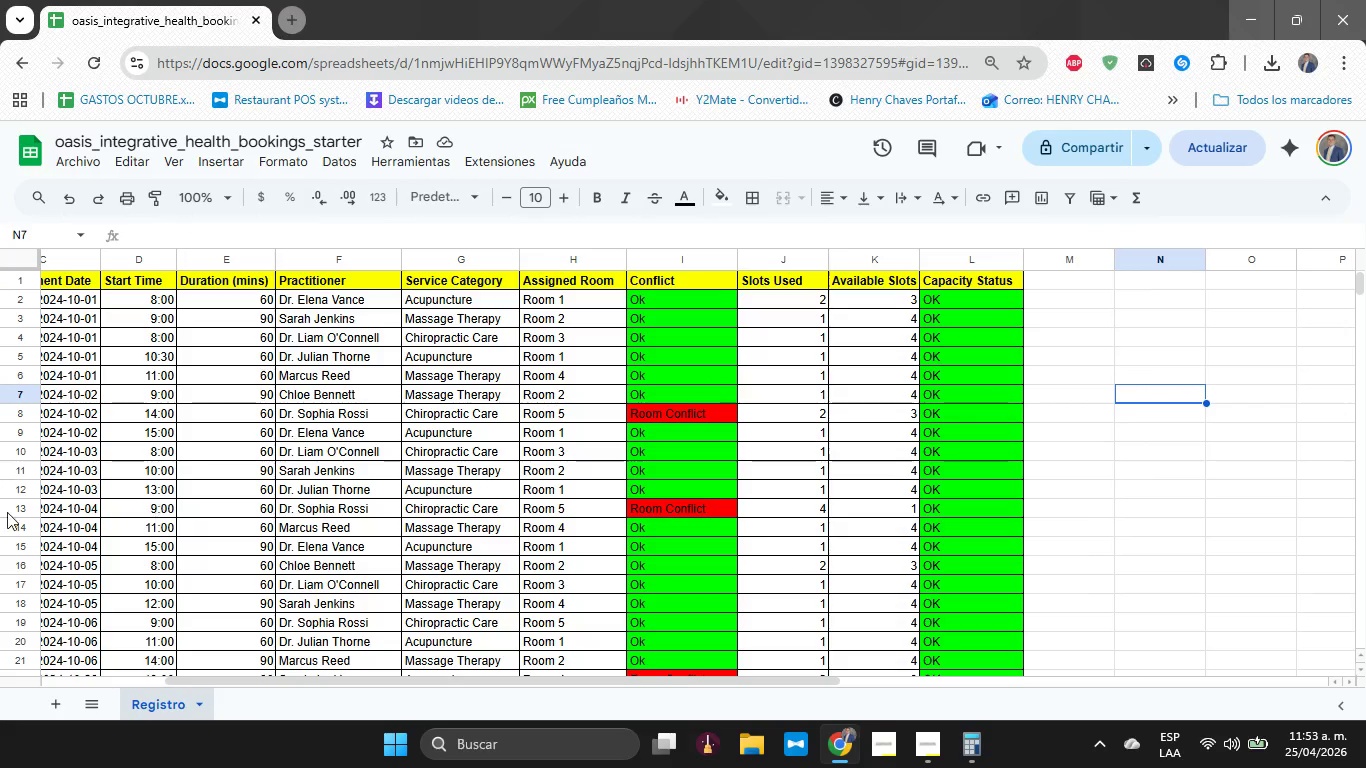 
left_click([62, 701])
 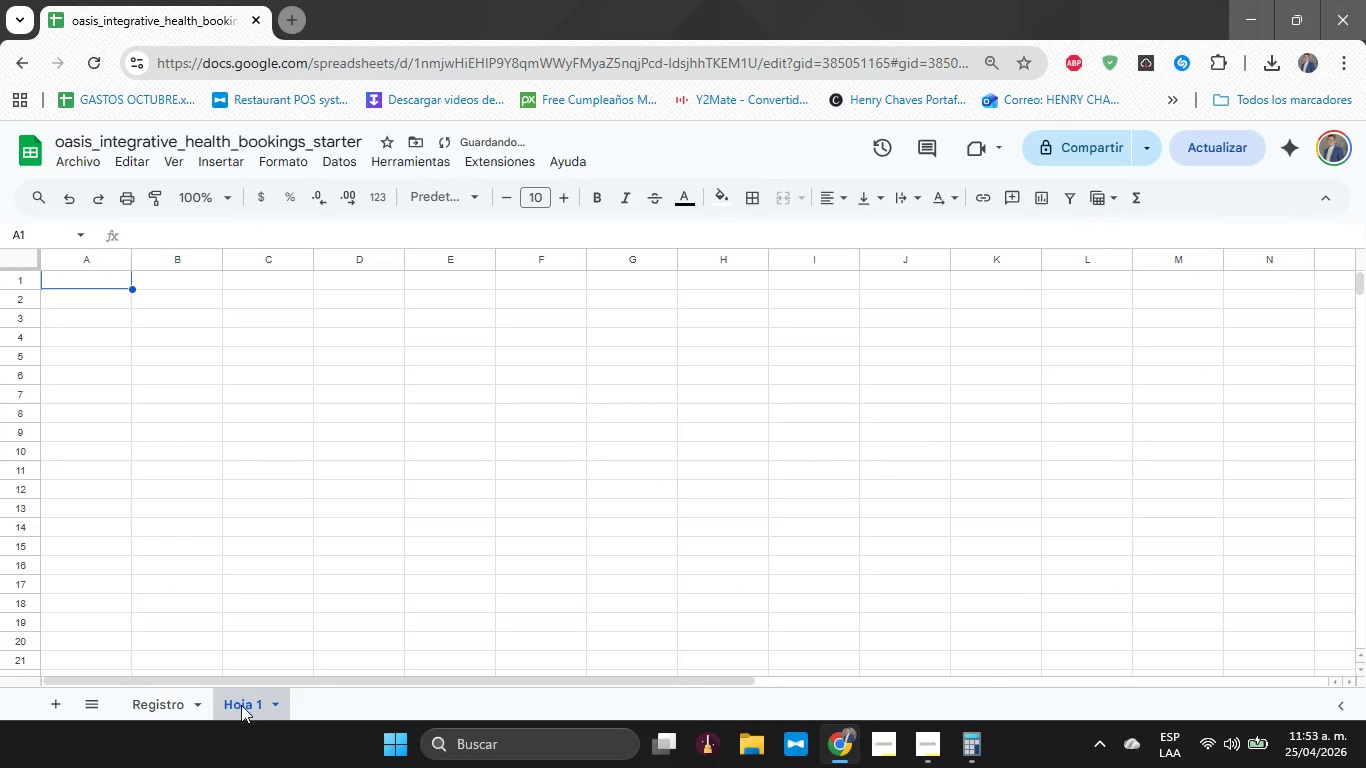 
double_click([241, 705])
 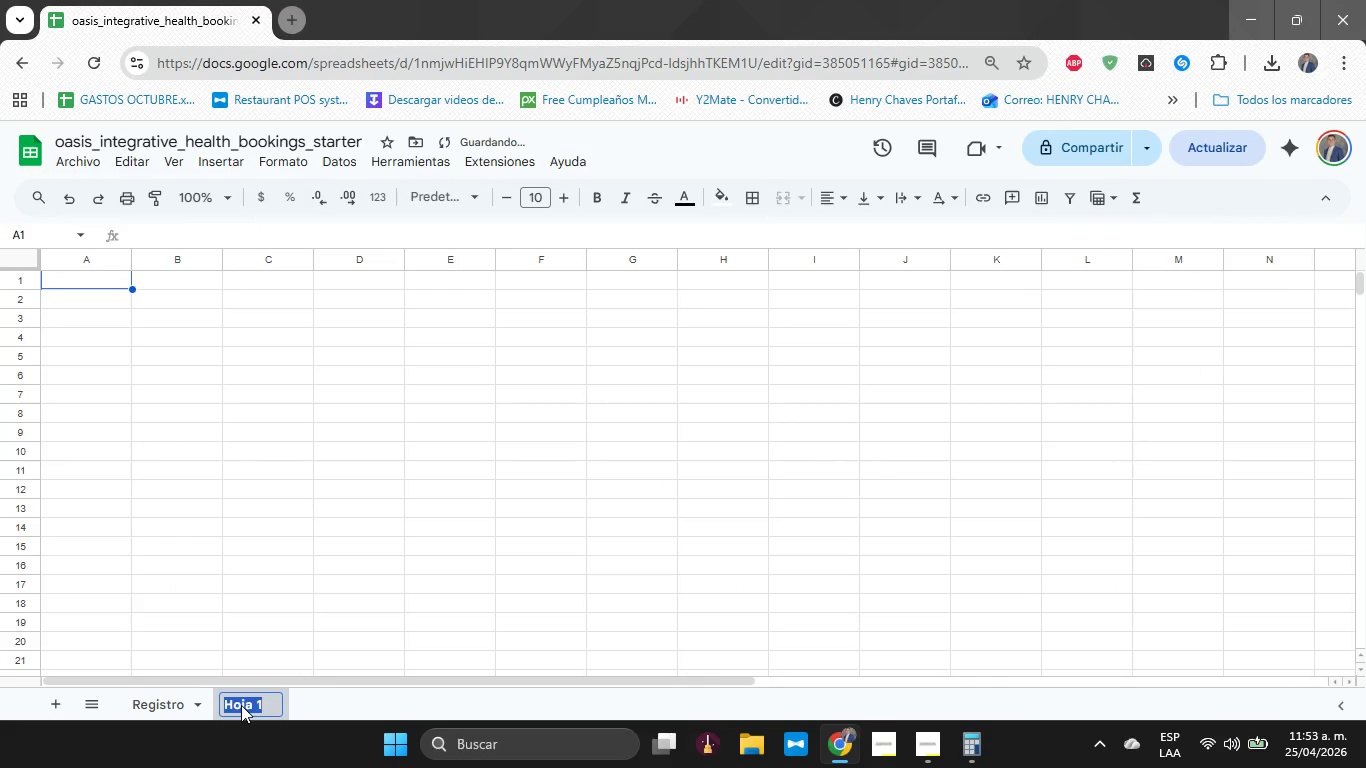 
type(Dashboard)
 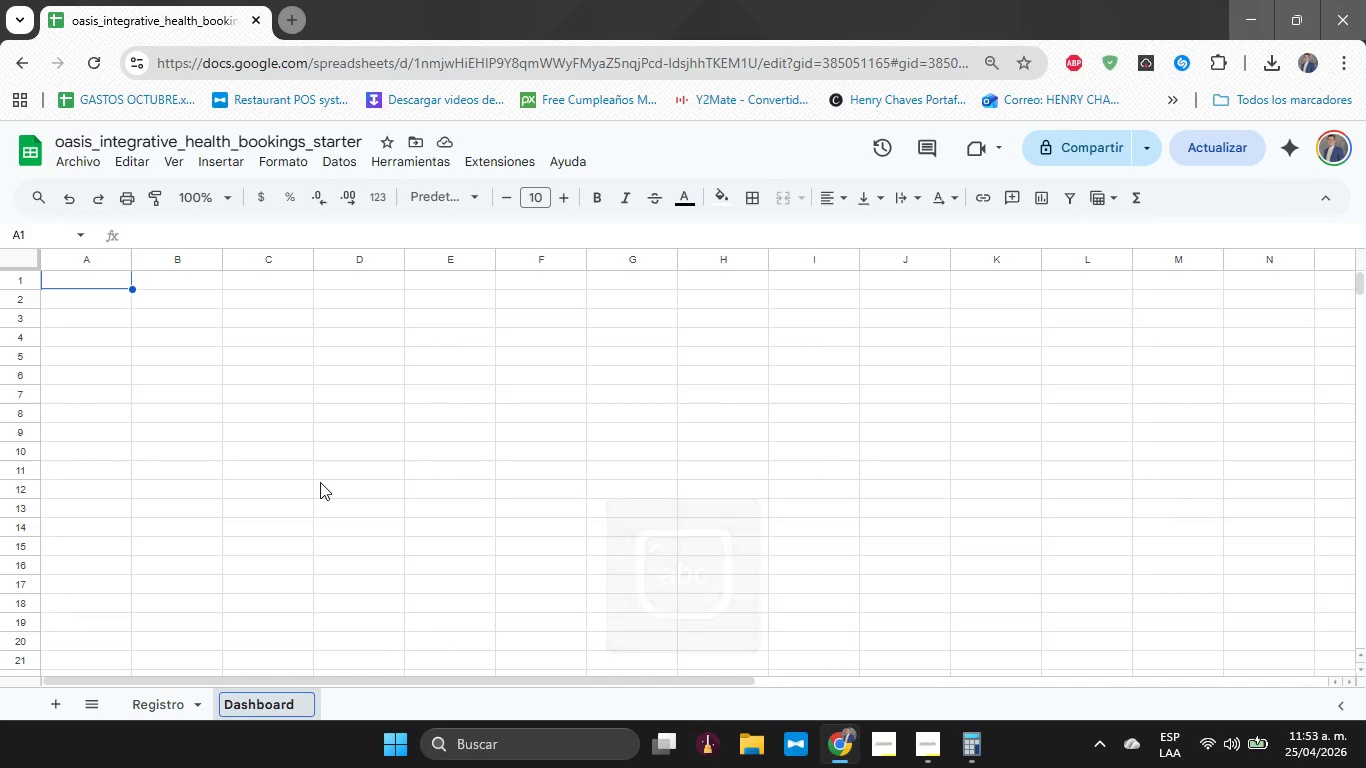 
left_click([242, 427])
 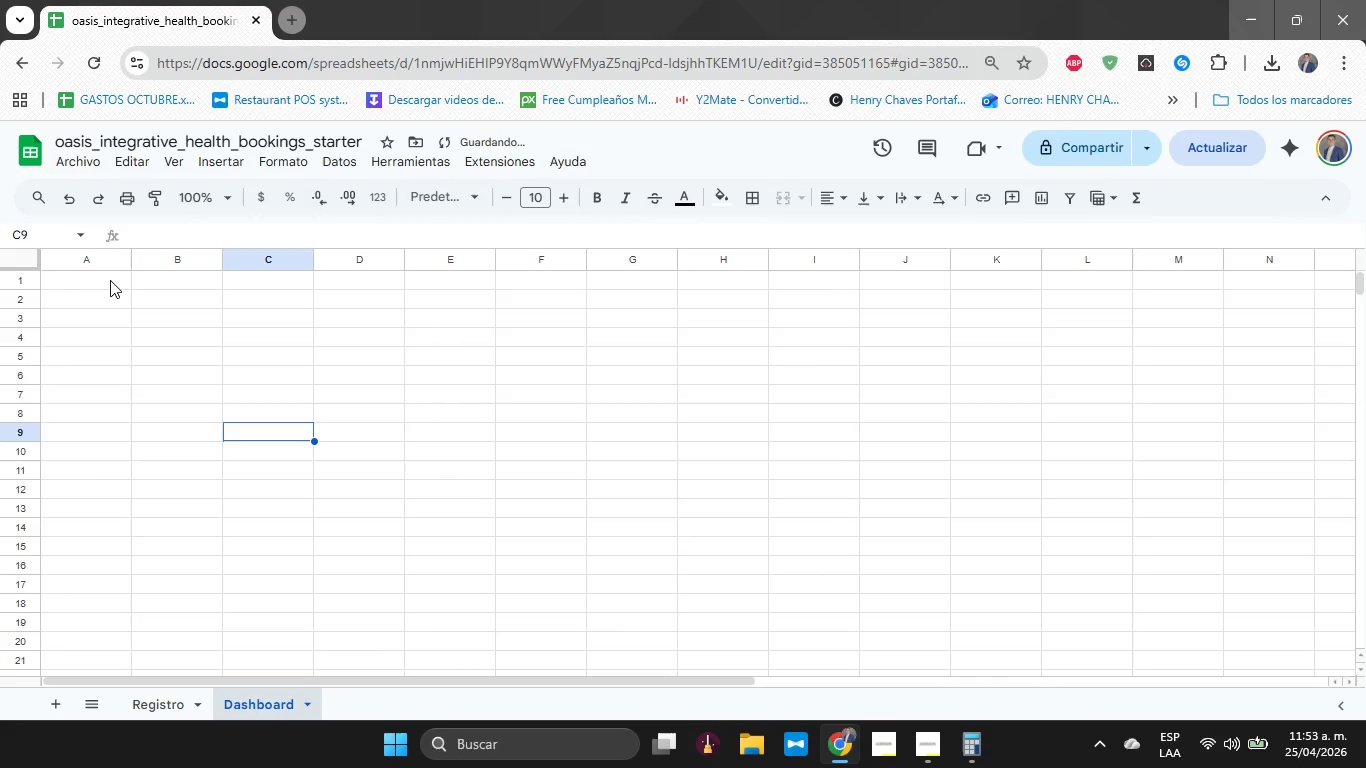 
left_click([110, 280])
 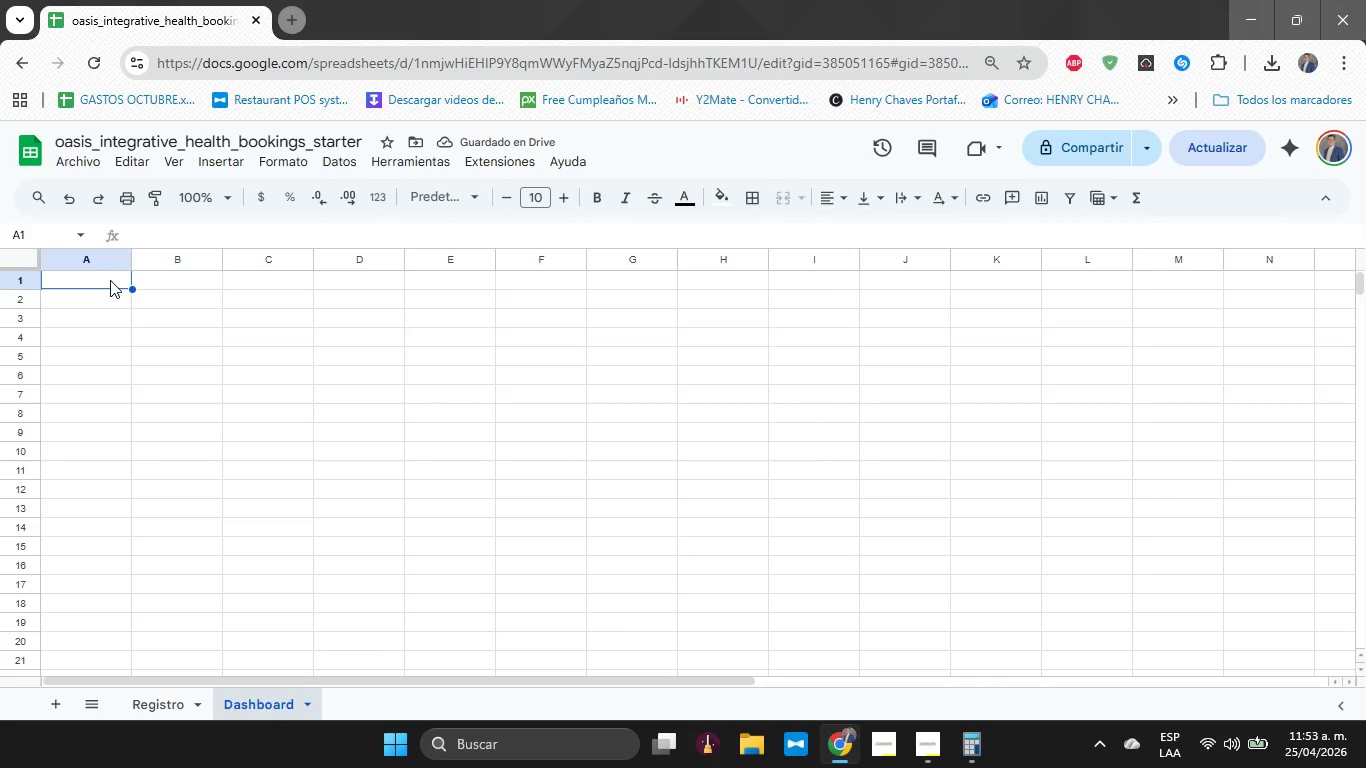 
type(Tpt)
key(Backspace)
key(Backspace)
type(otal Citas)
 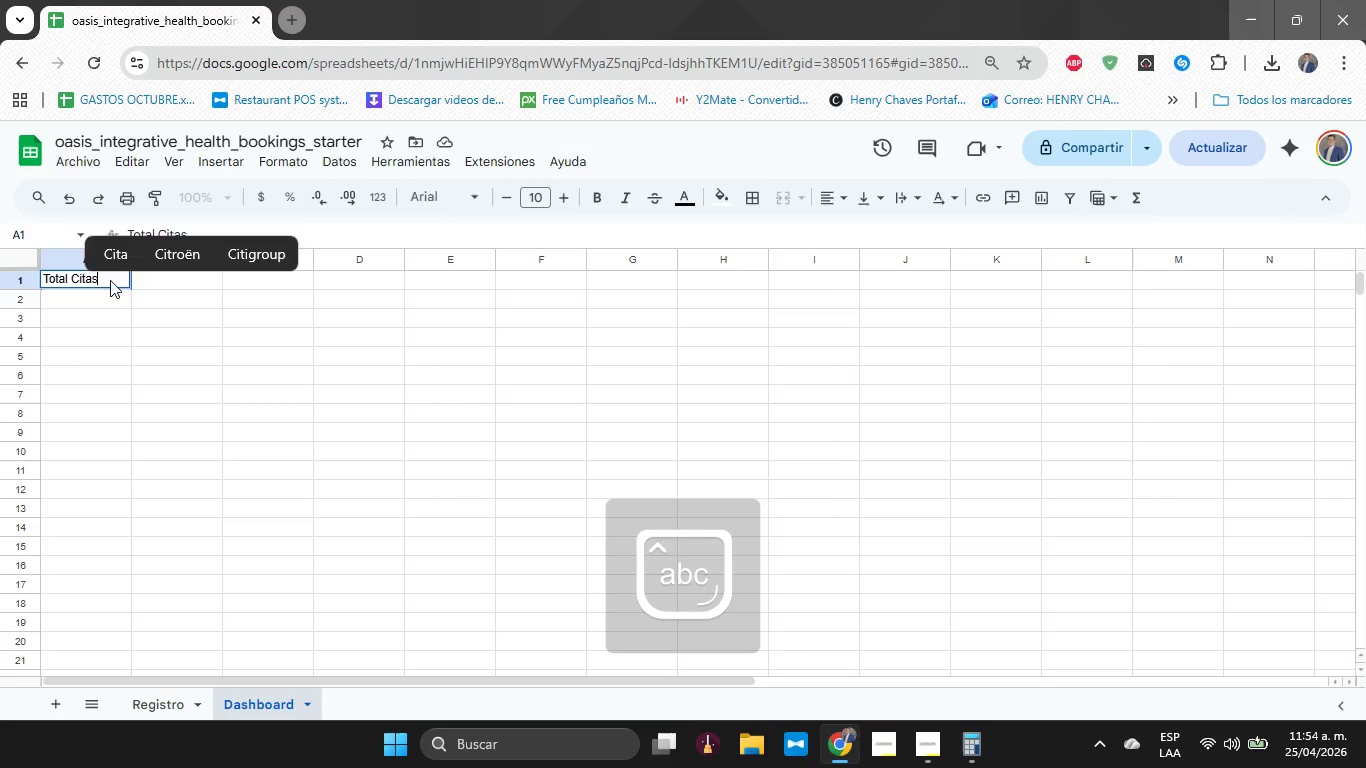 
key(Enter)
 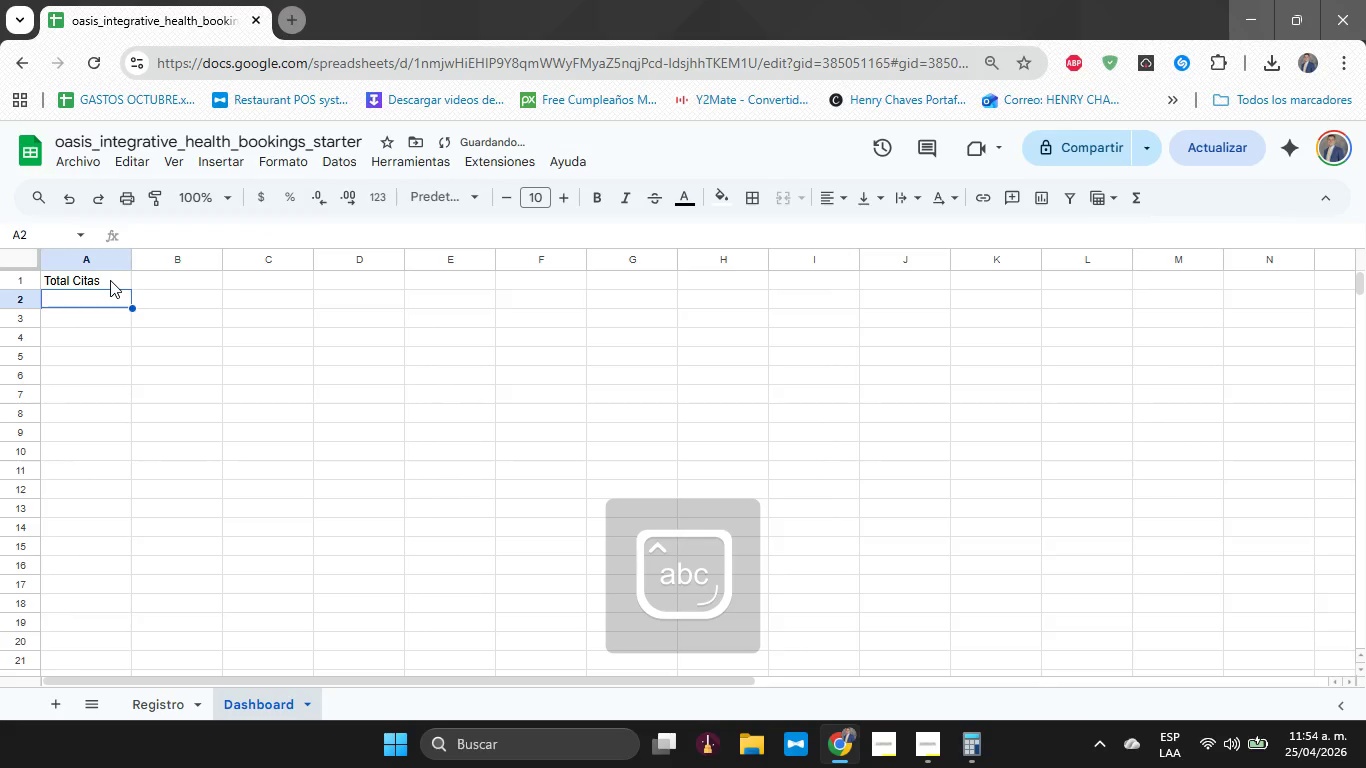 
key(ArrowUp)
 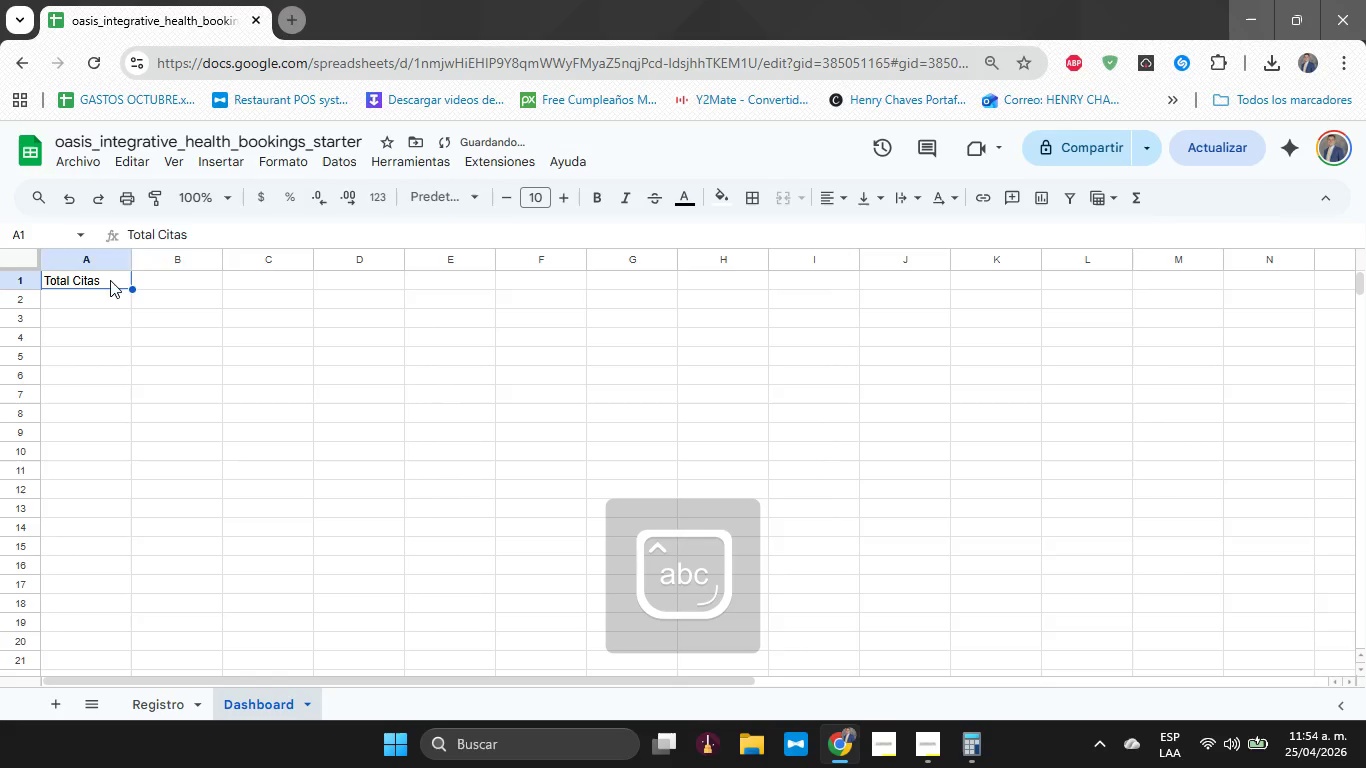 
key(ArrowRight)
 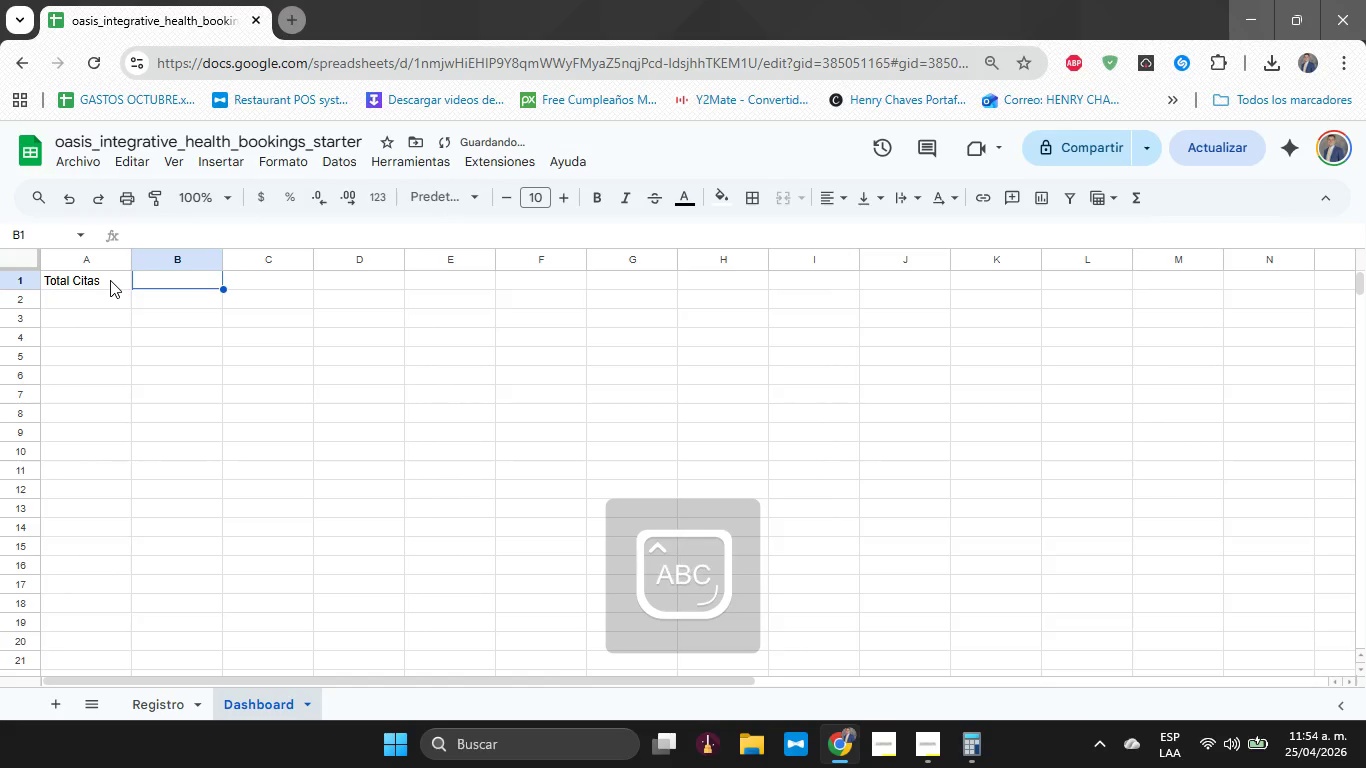 
type(Total Conflictos)
 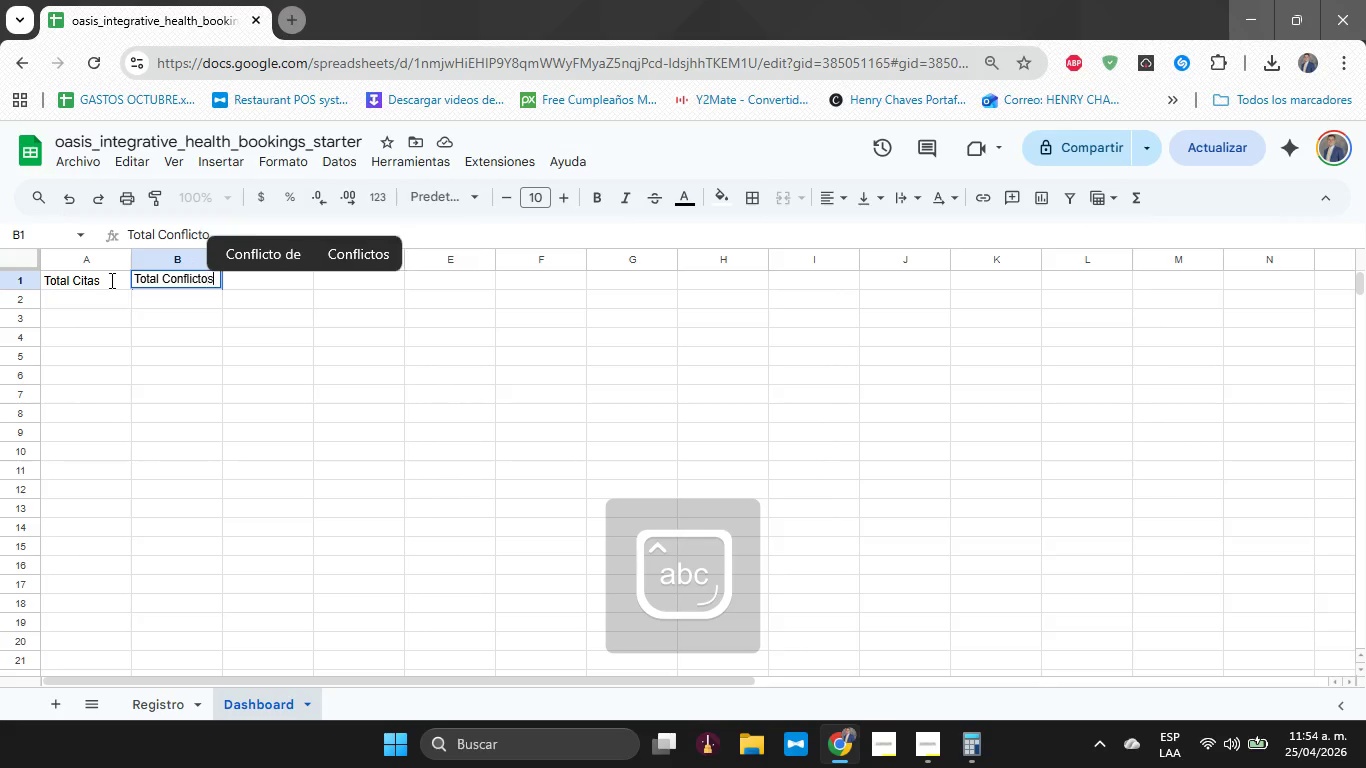 
key(Enter)
 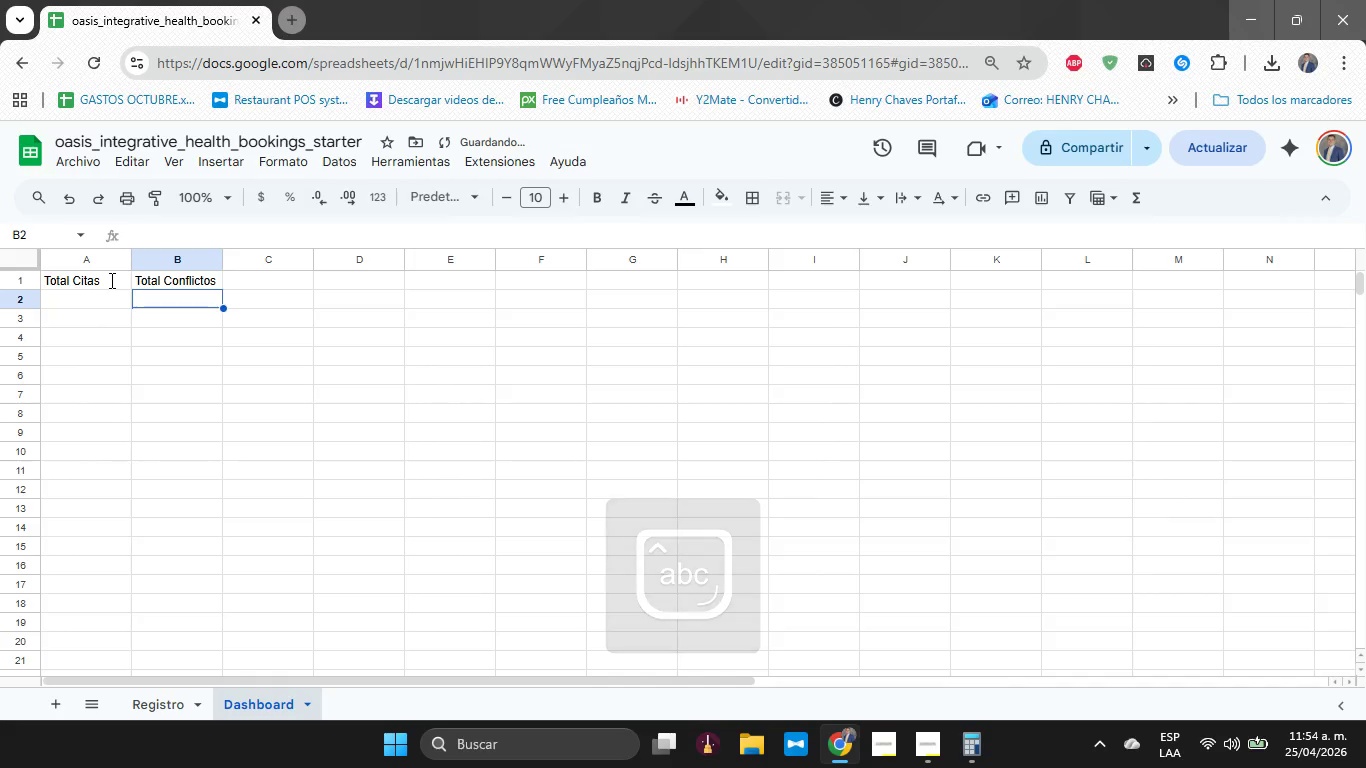 
key(ArrowUp)
 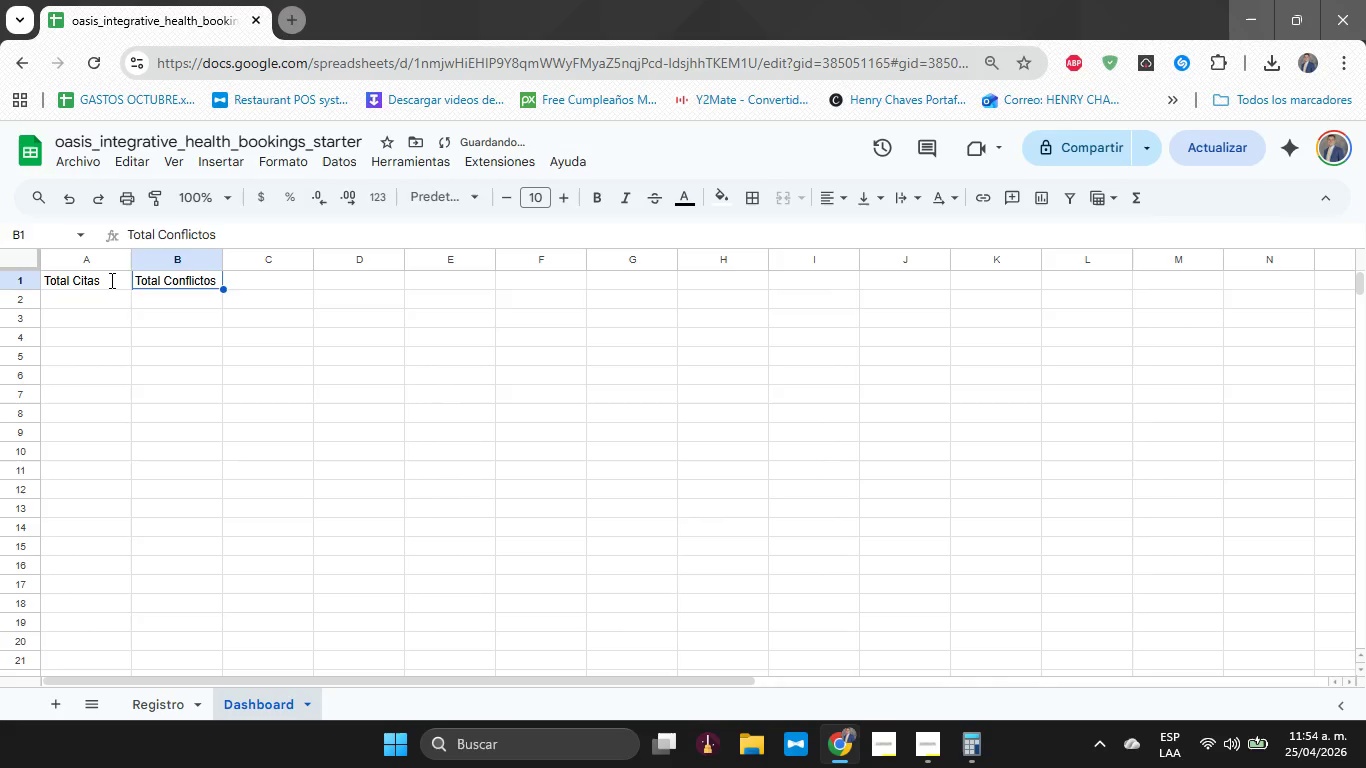 
key(ArrowRight)
 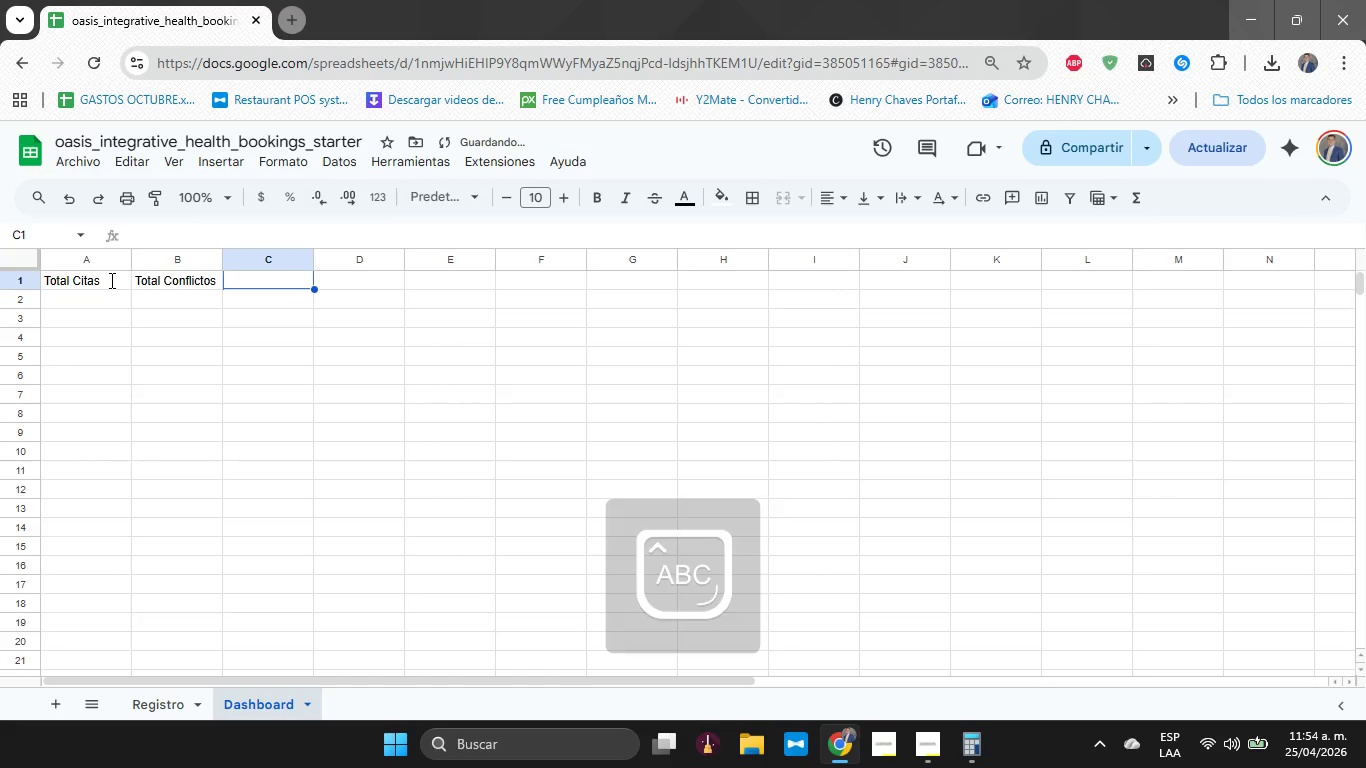 
type(Horas Sobreocupadas)
 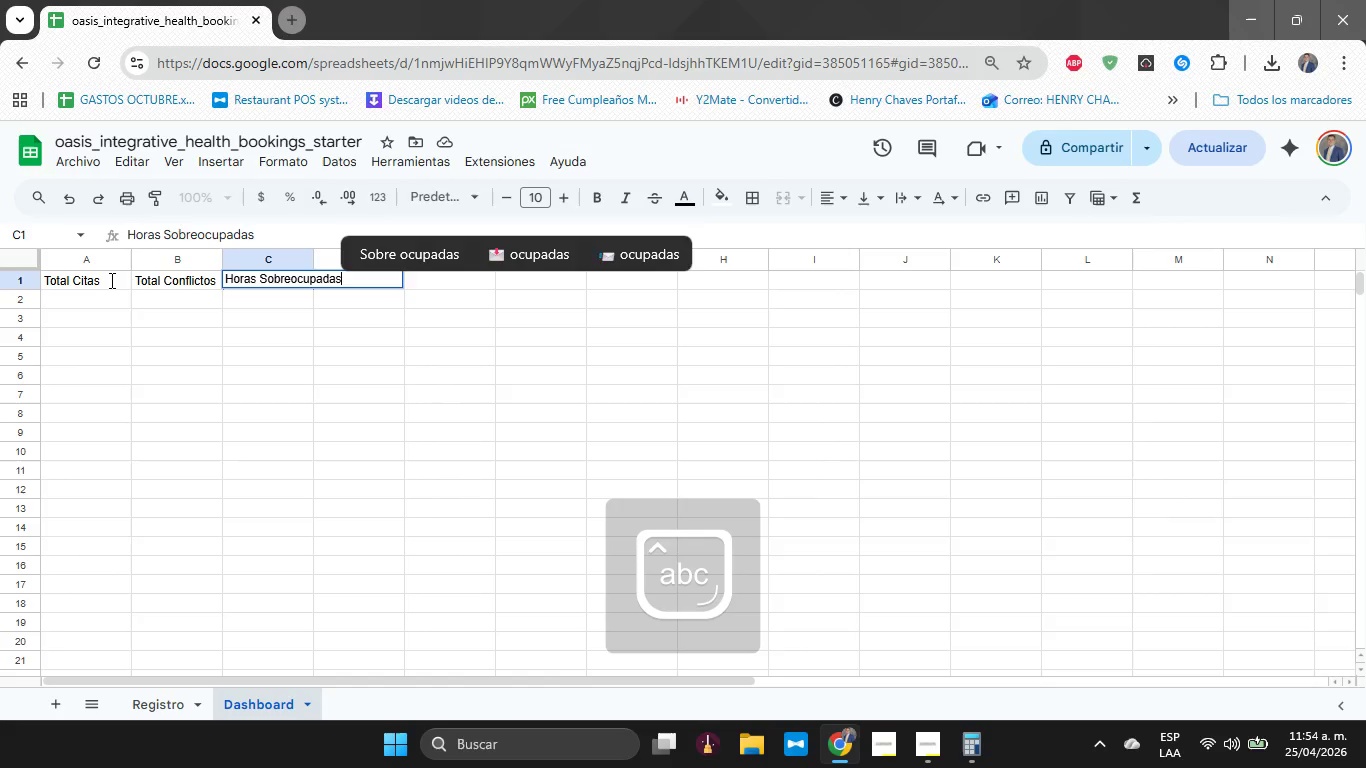 
key(Enter)
 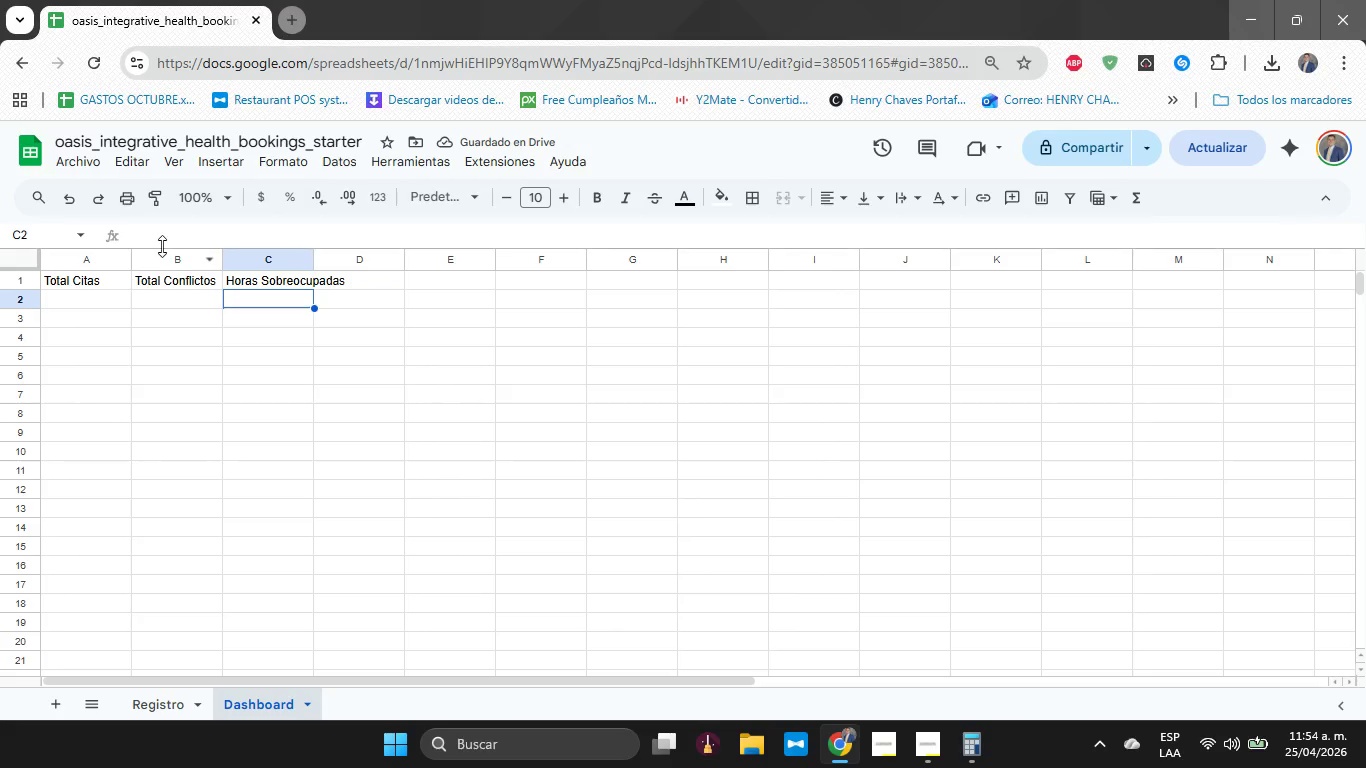 
left_click_drag(start_coordinate=[315, 261], to_coordinate=[352, 257])
 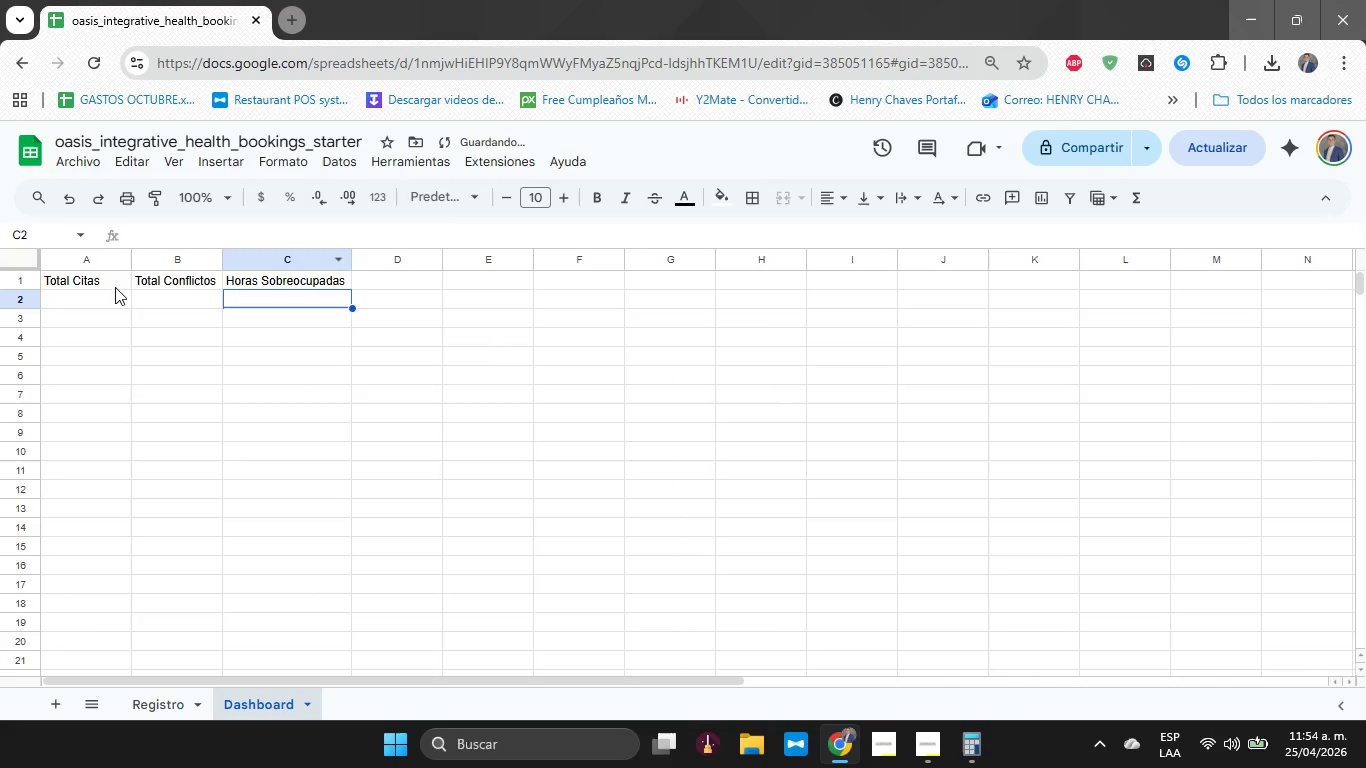 
left_click_drag(start_coordinate=[103, 283], to_coordinate=[287, 279])
 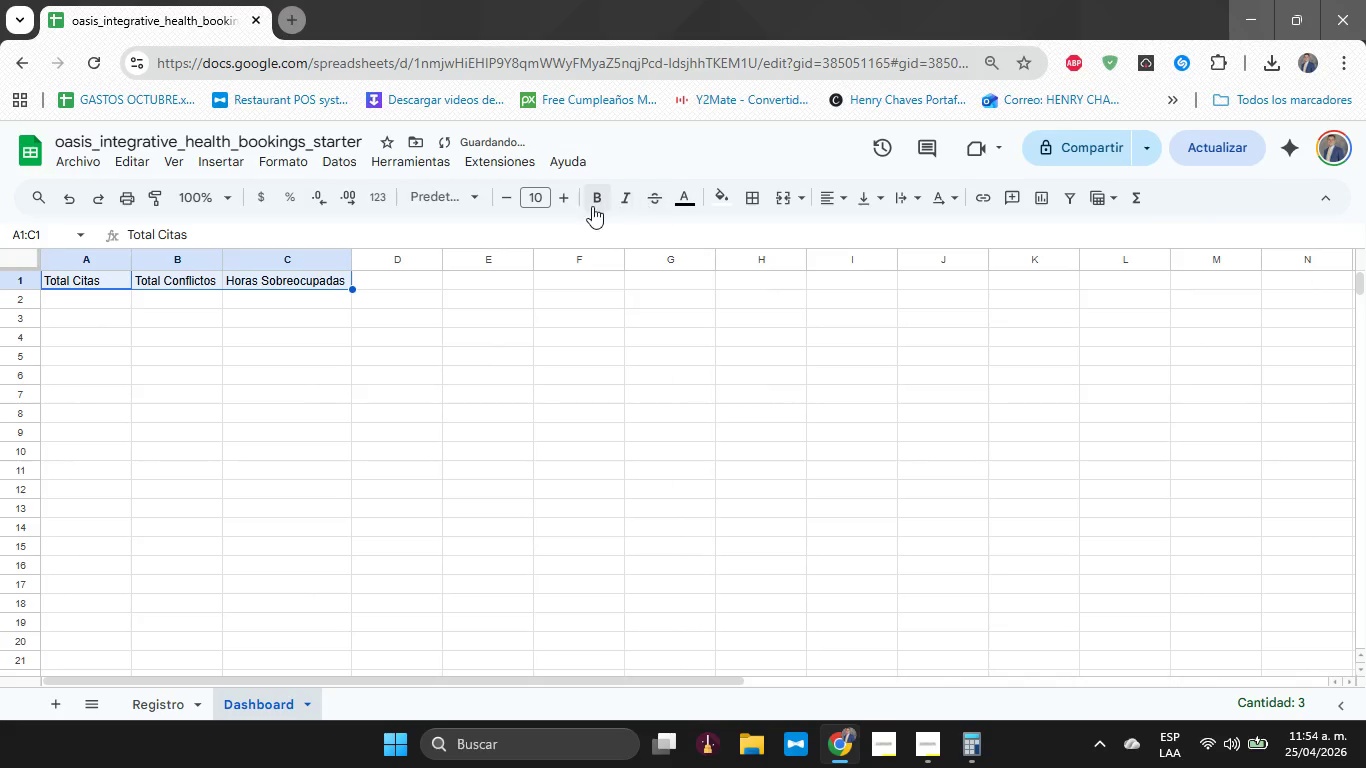 
left_click([603, 204])
 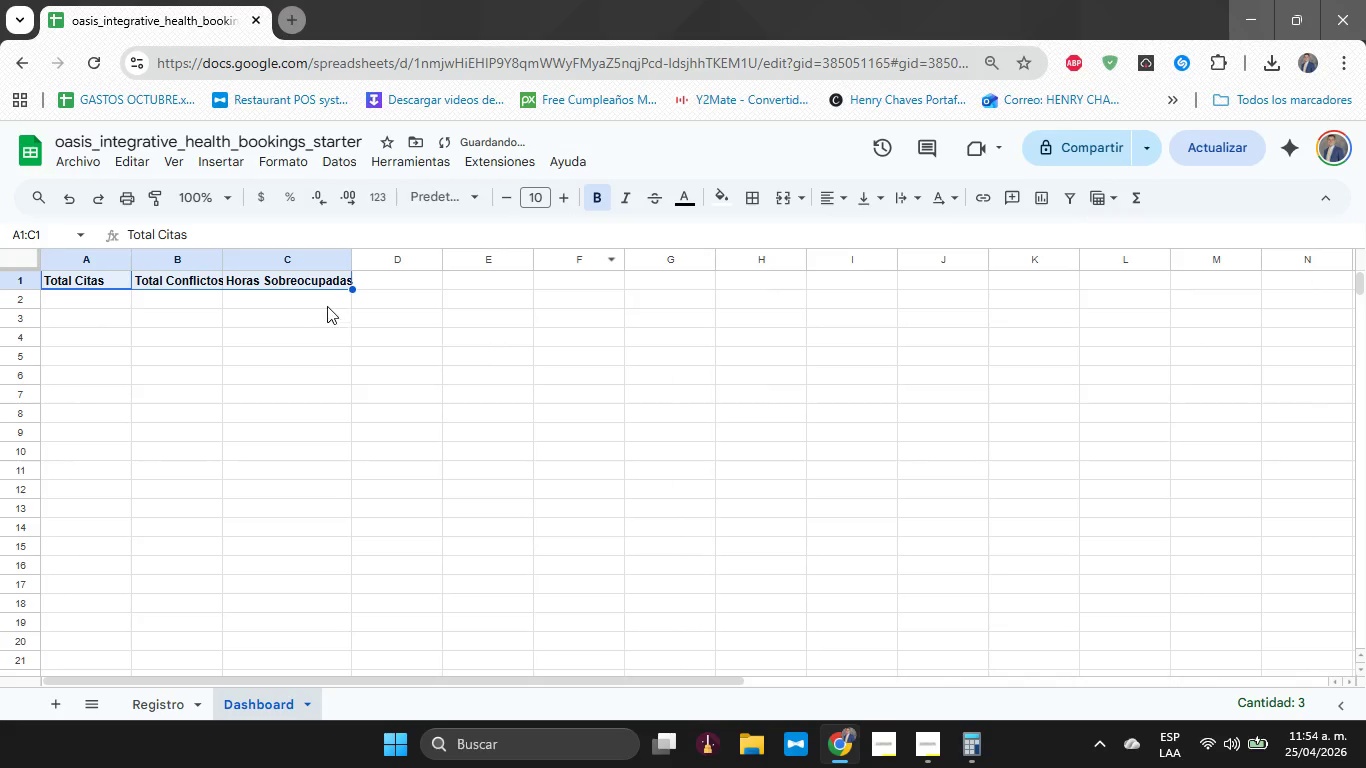 
left_click_drag(start_coordinate=[324, 304], to_coordinate=[93, 276])
 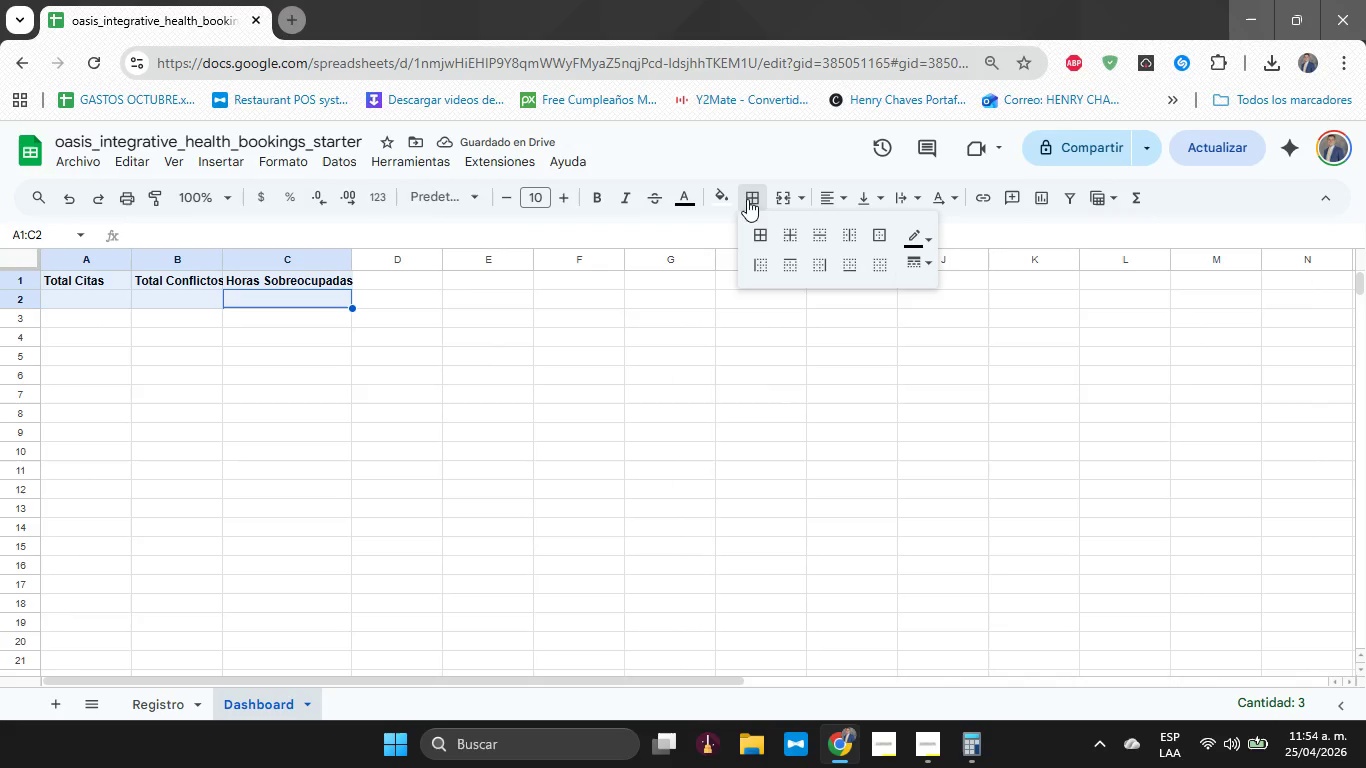 
double_click([749, 233])
 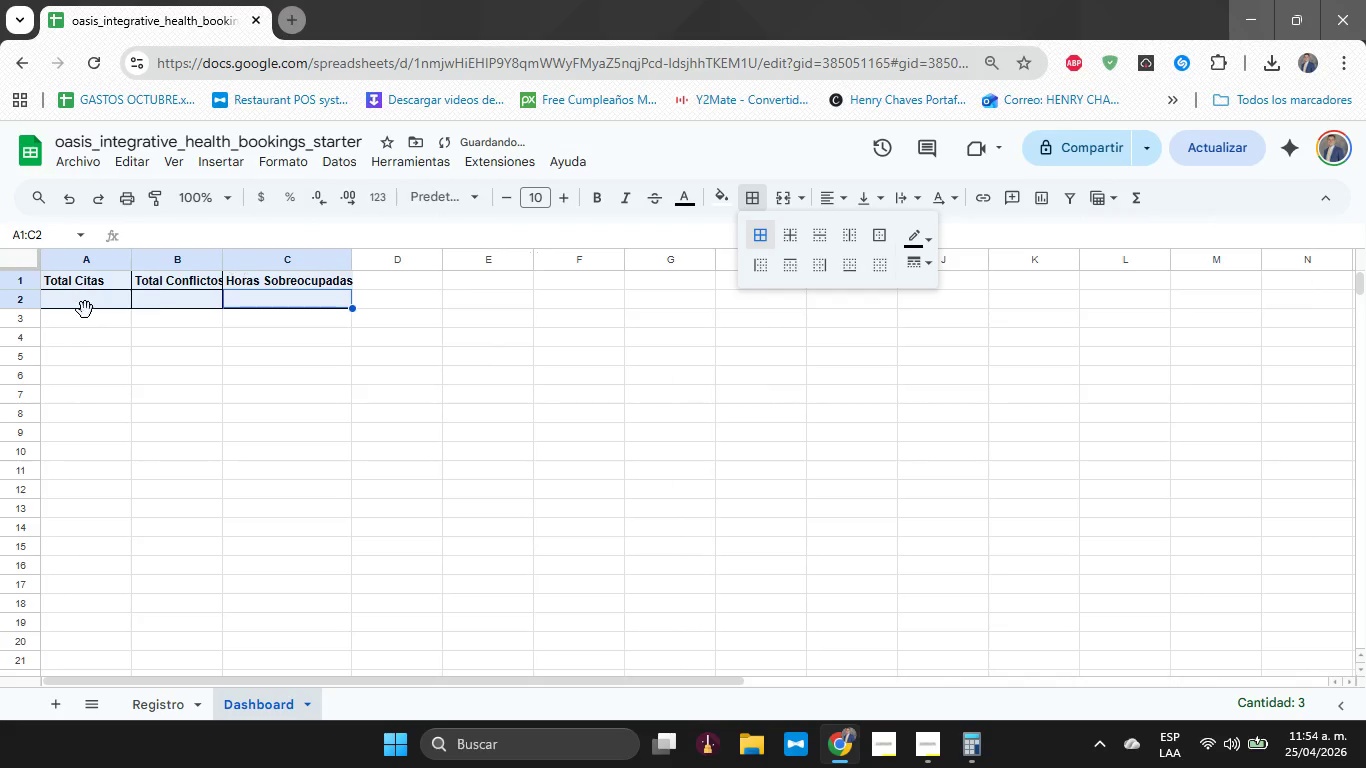 
left_click([98, 289])
 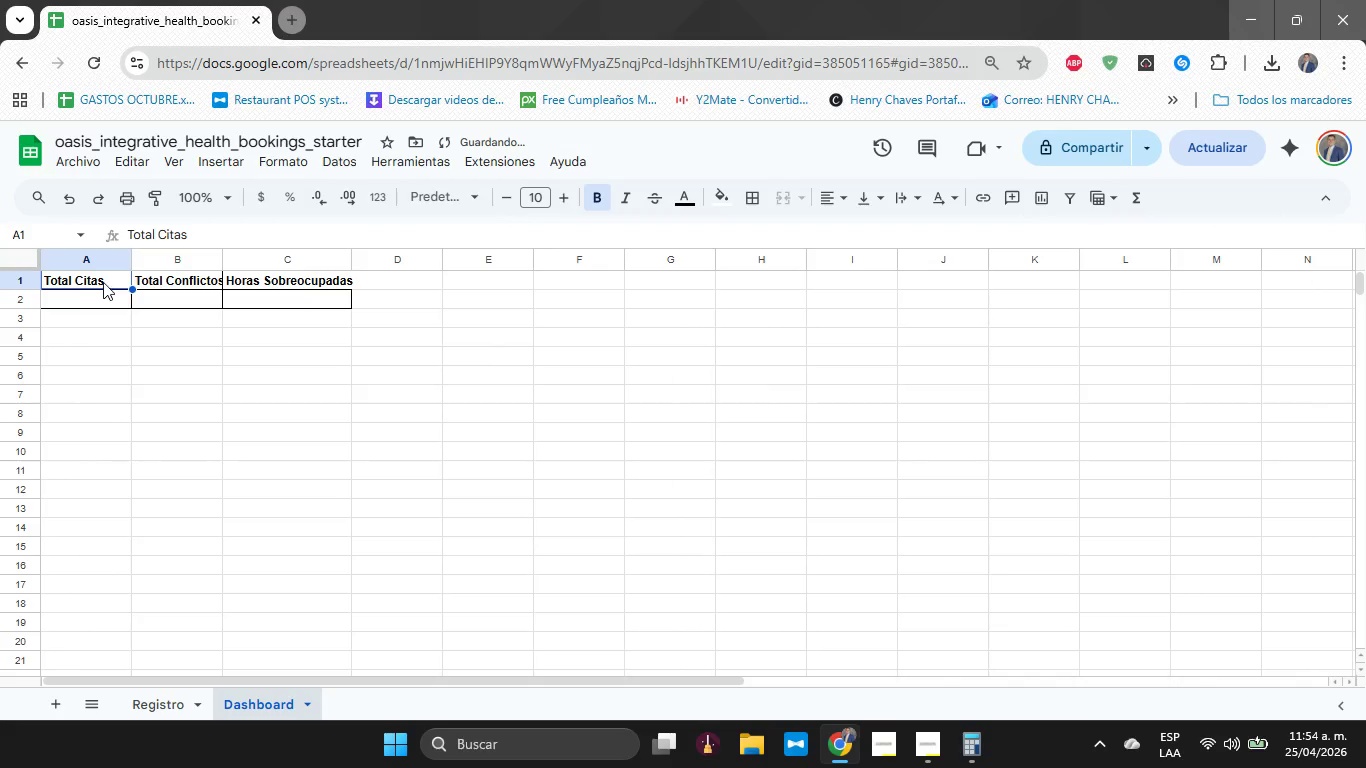 
left_click_drag(start_coordinate=[105, 282], to_coordinate=[286, 279])
 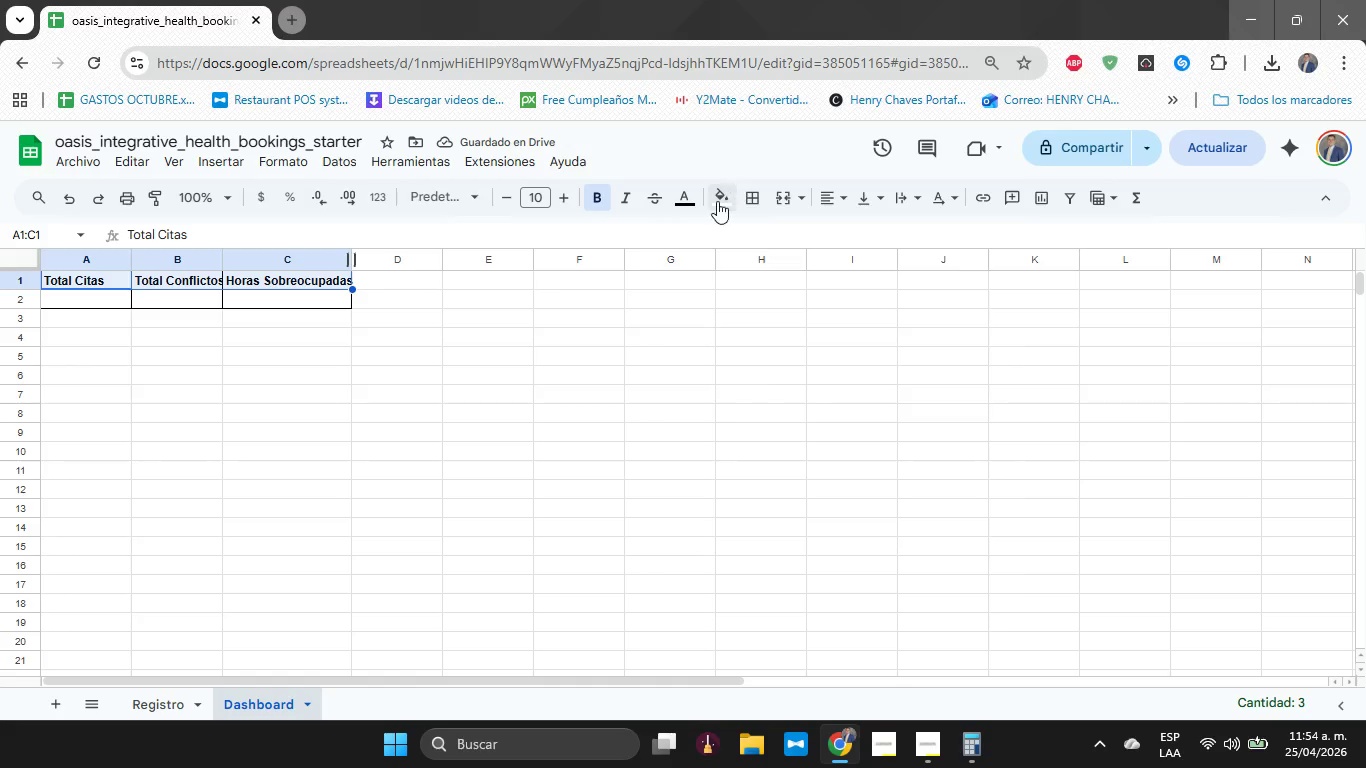 
left_click([714, 204])
 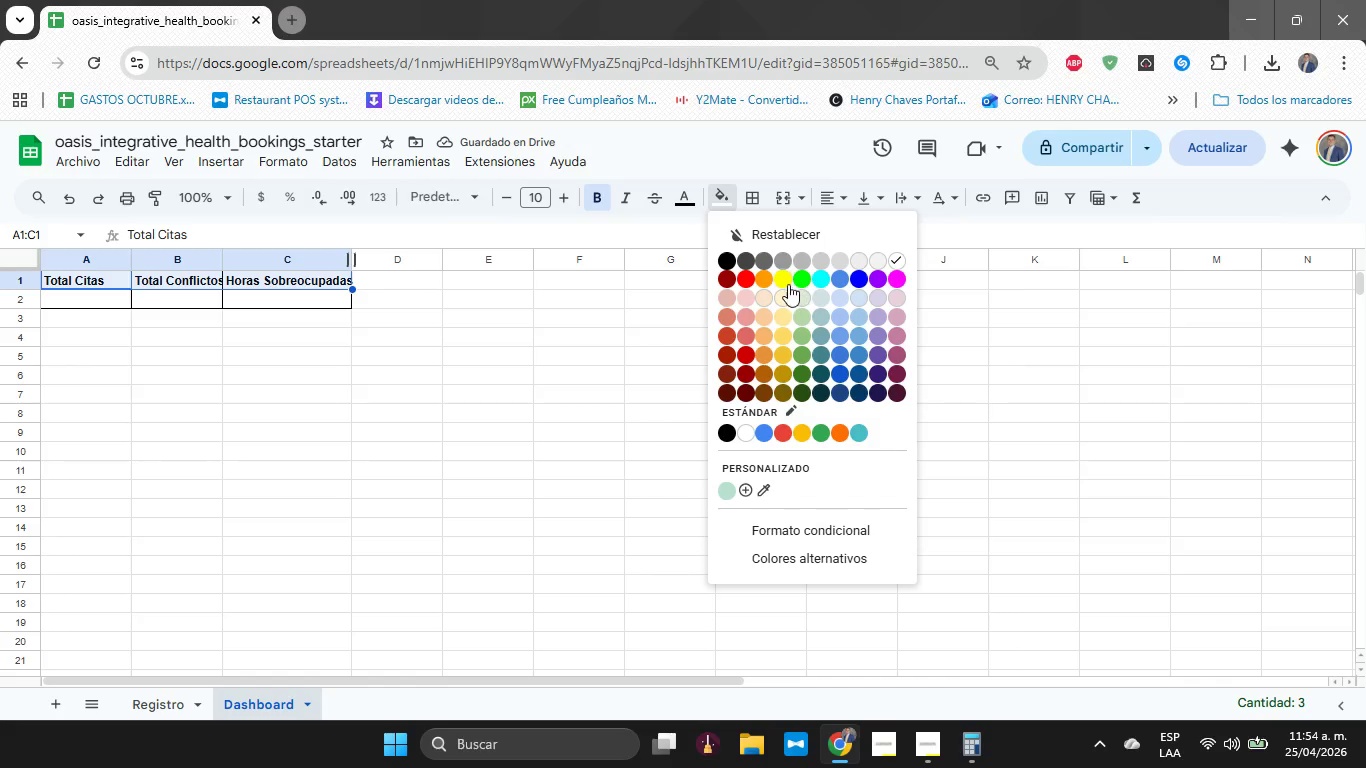 
left_click([783, 282])
 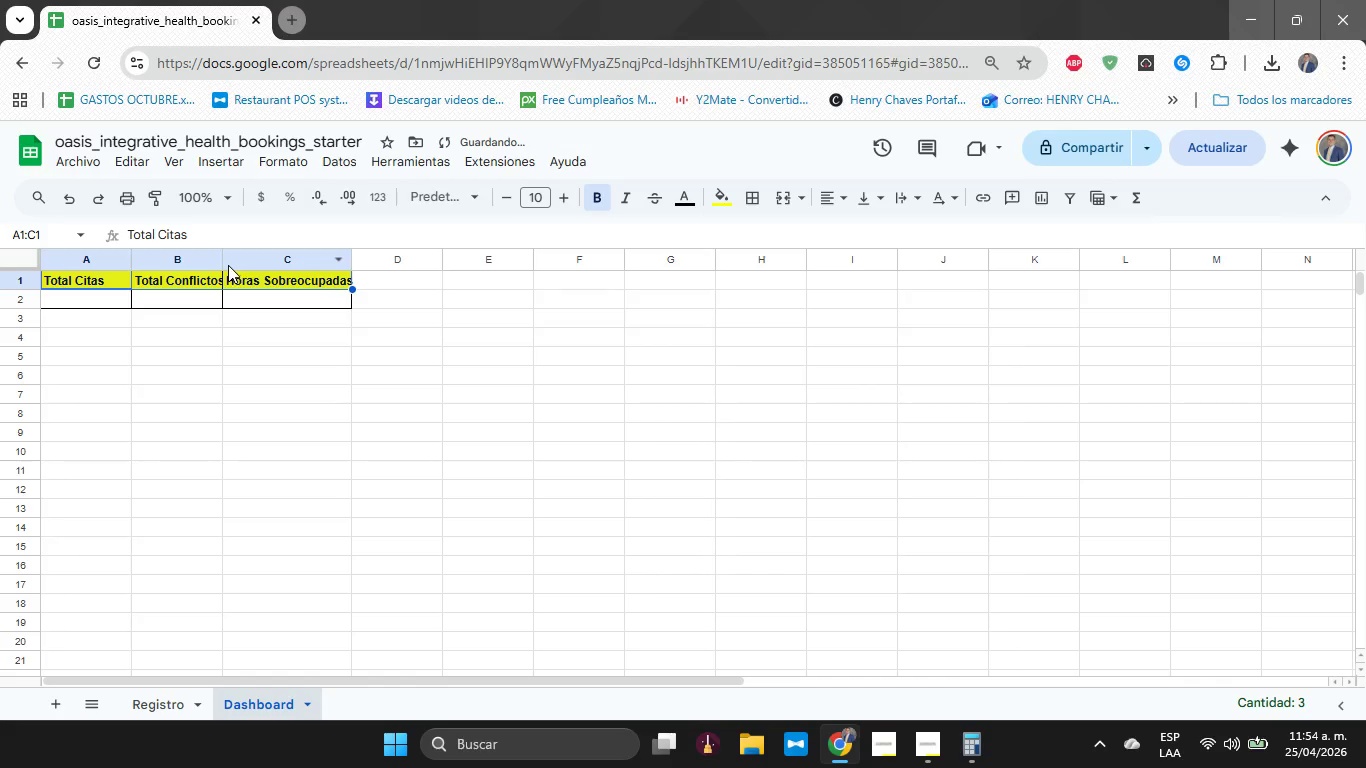 
left_click_drag(start_coordinate=[221, 263], to_coordinate=[239, 259])
 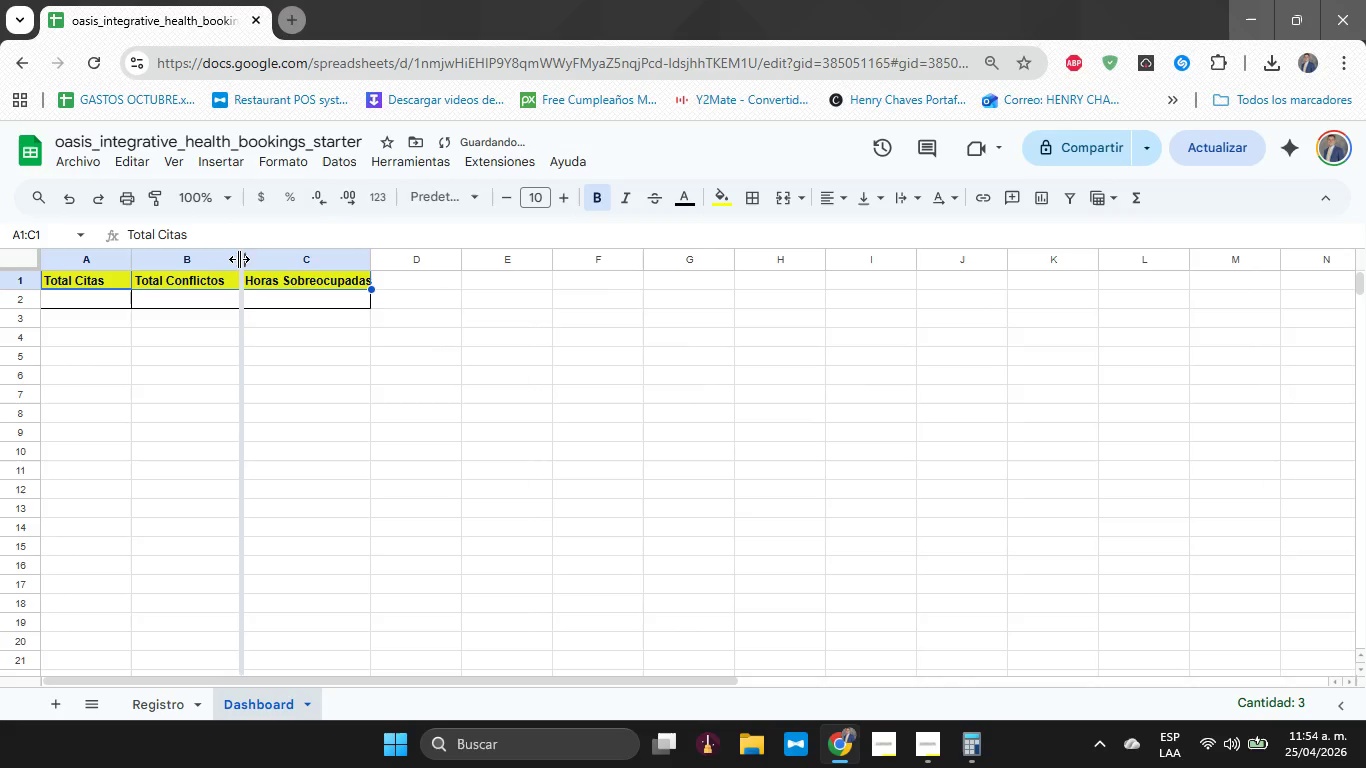 
left_click_drag(start_coordinate=[239, 259], to_coordinate=[231, 259])
 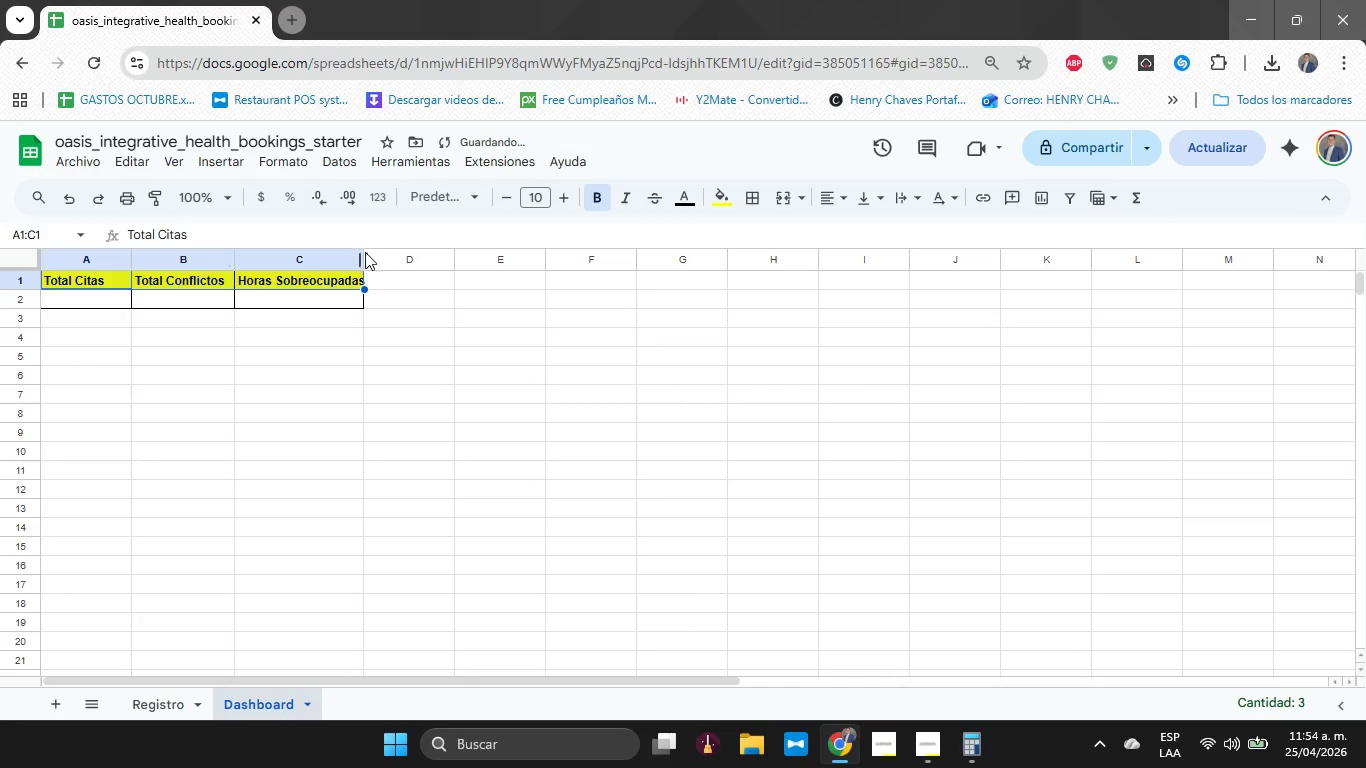 
left_click_drag(start_coordinate=[364, 258], to_coordinate=[372, 258])
 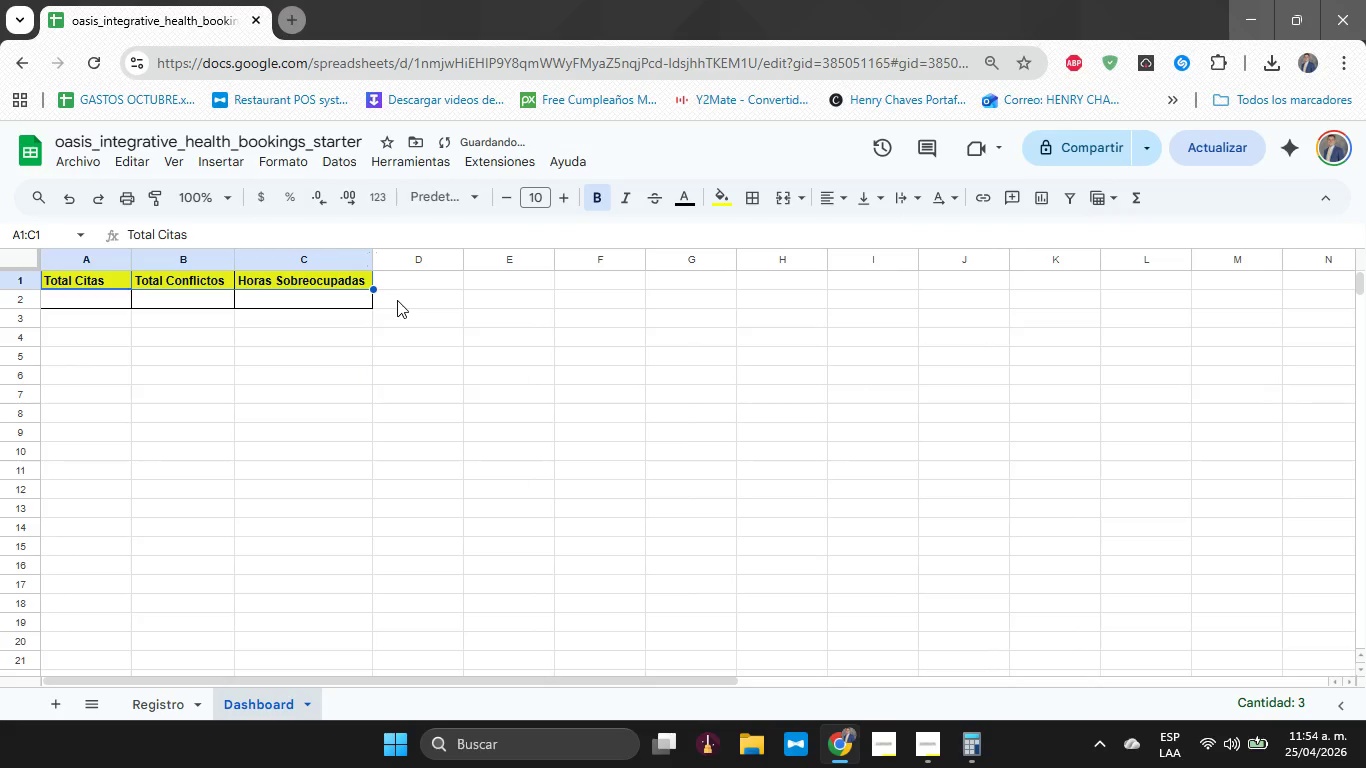 
left_click([397, 300])
 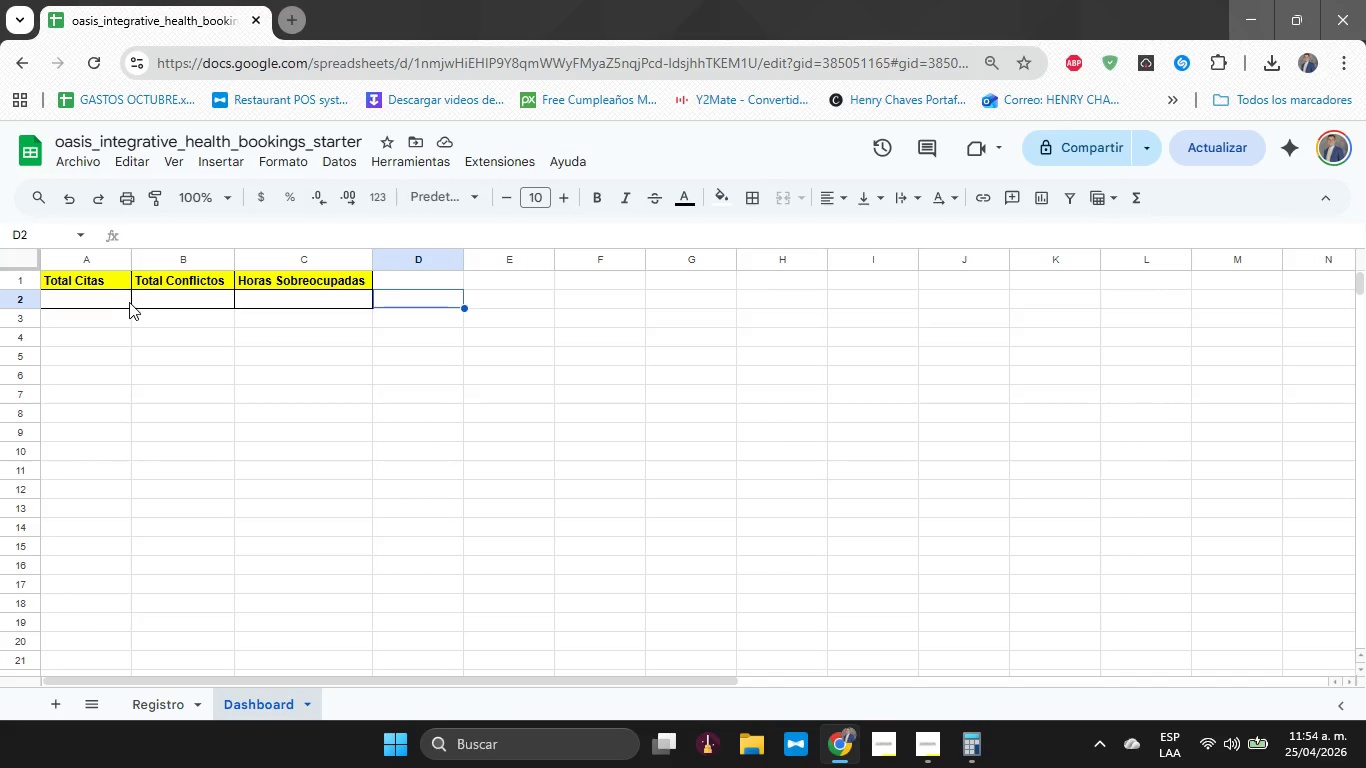 
wait(19.09)
 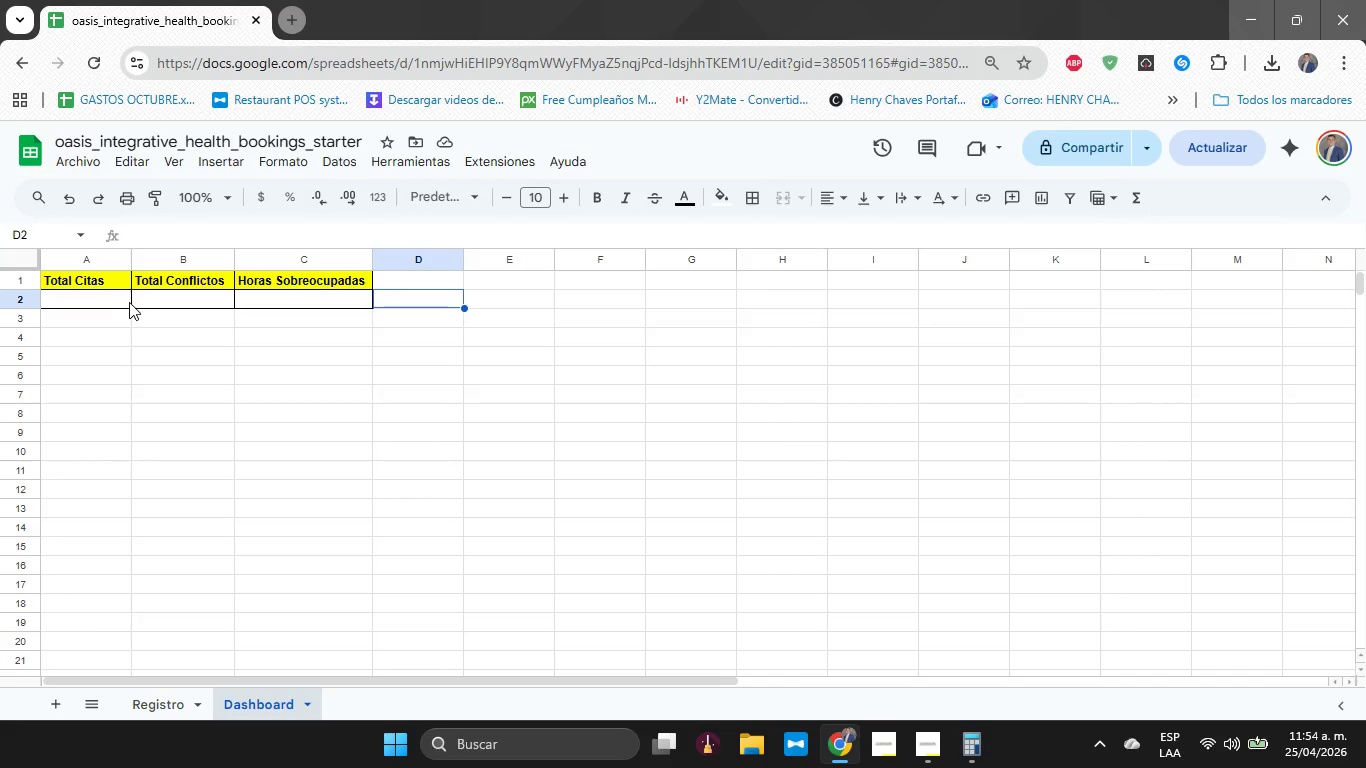 
left_click([81, 303])
 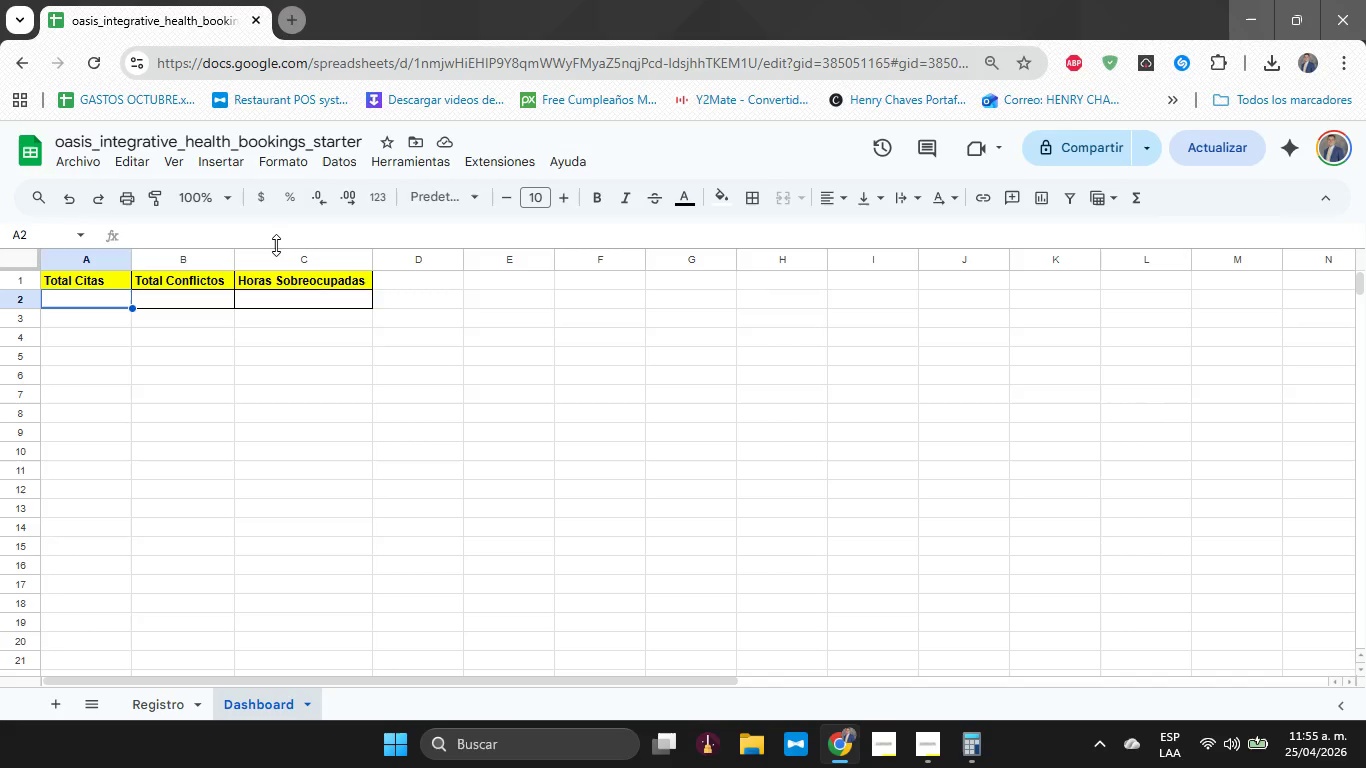 
wait(29.26)
 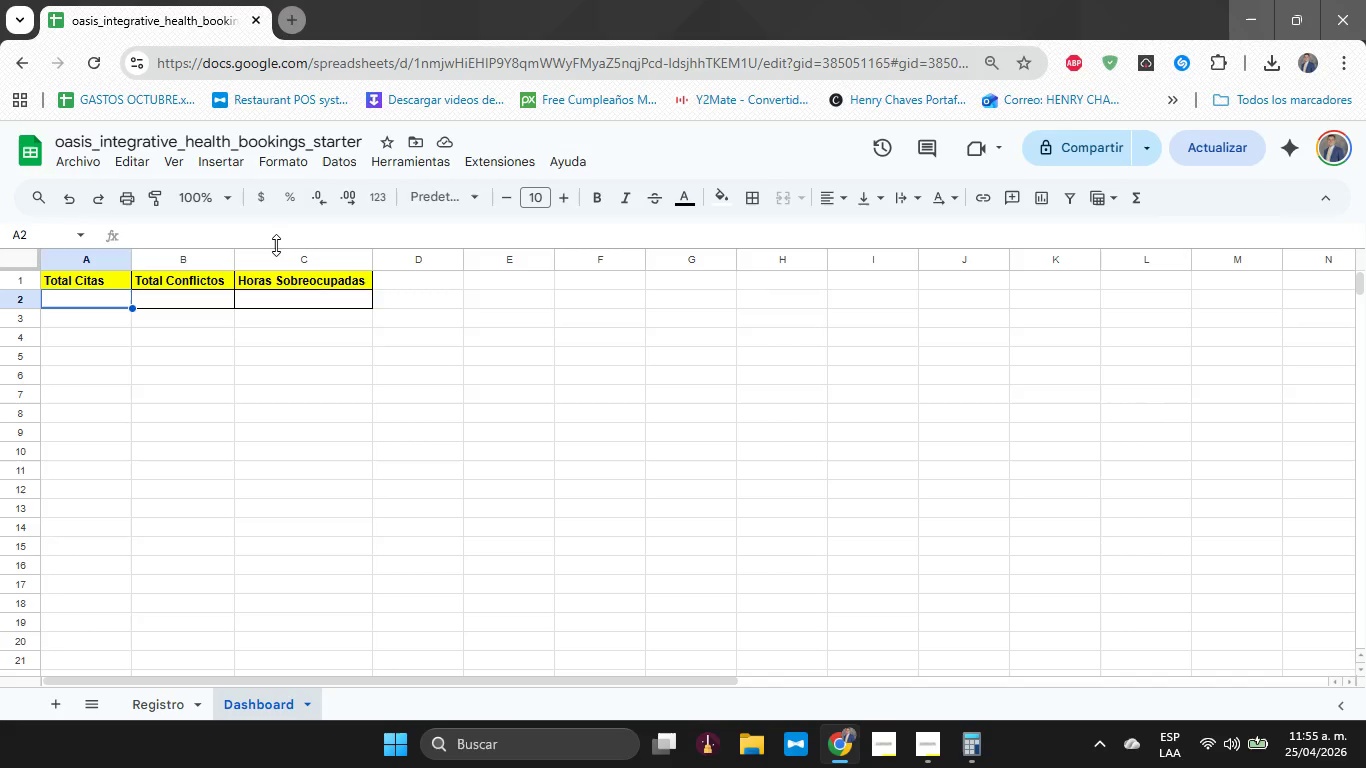 
left_click([946, 752])